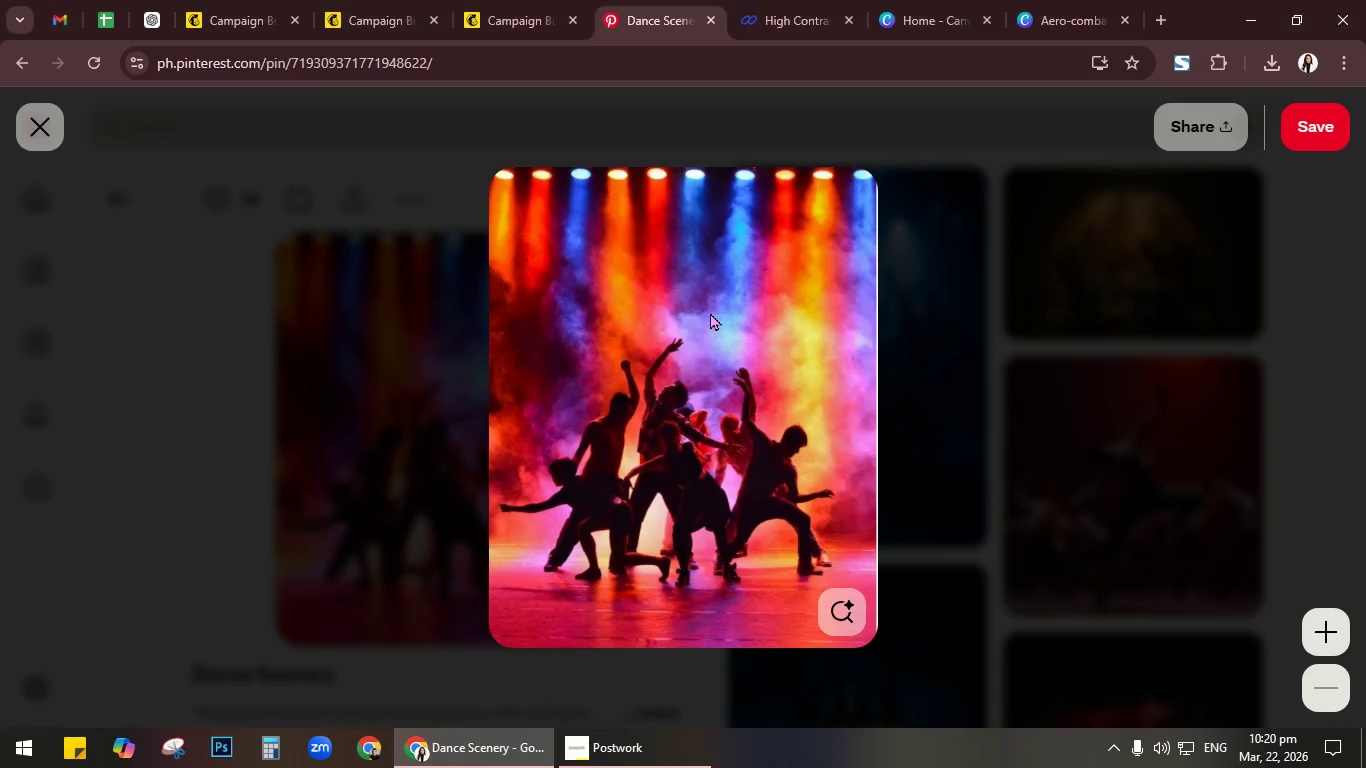 
right_click([709, 312])
 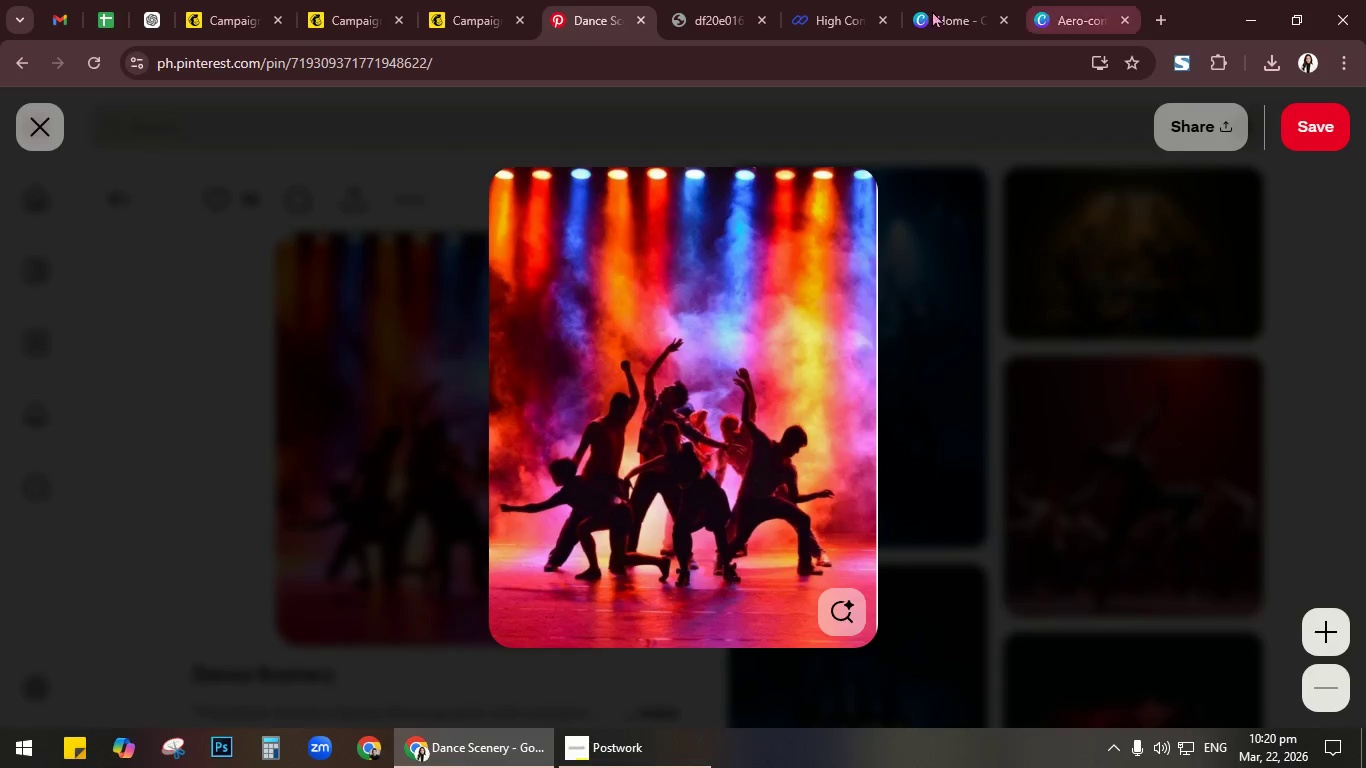 
left_click([710, 21])
 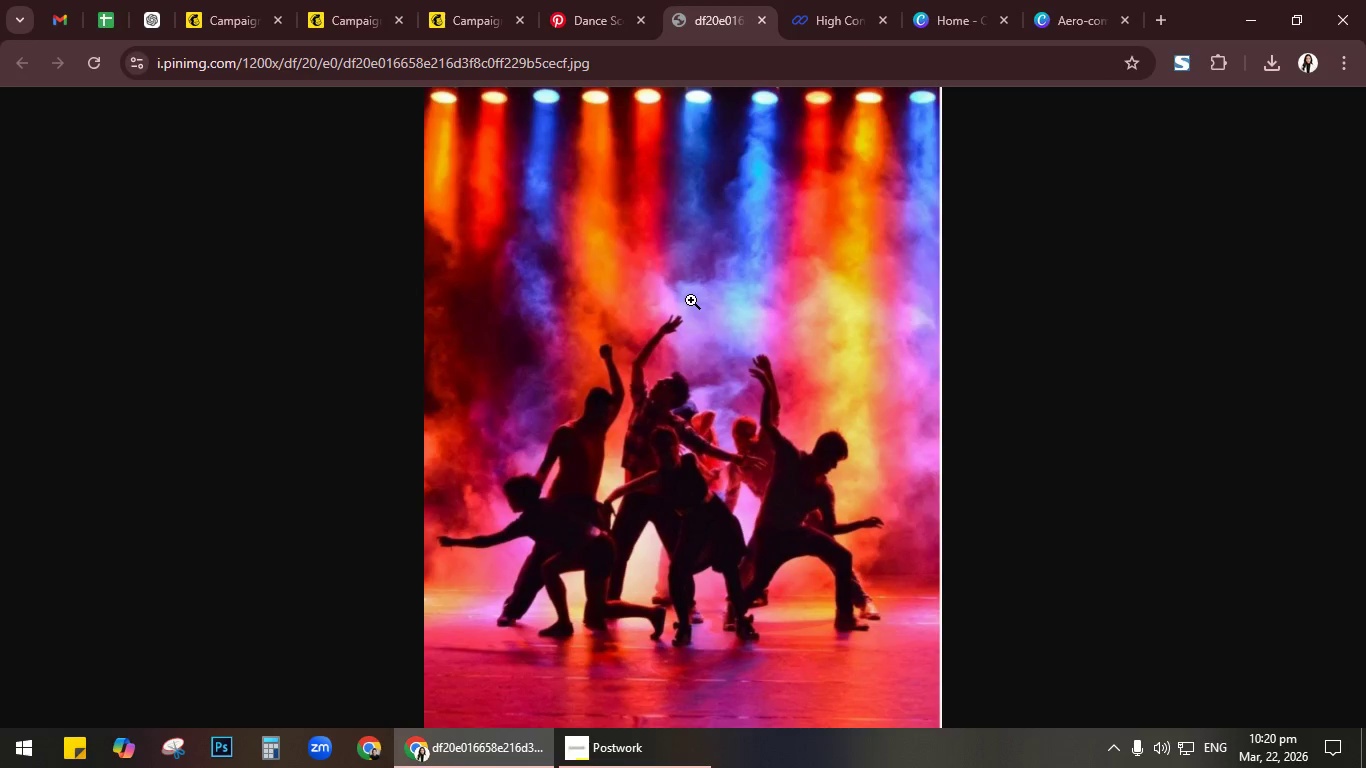 
right_click([689, 302])
 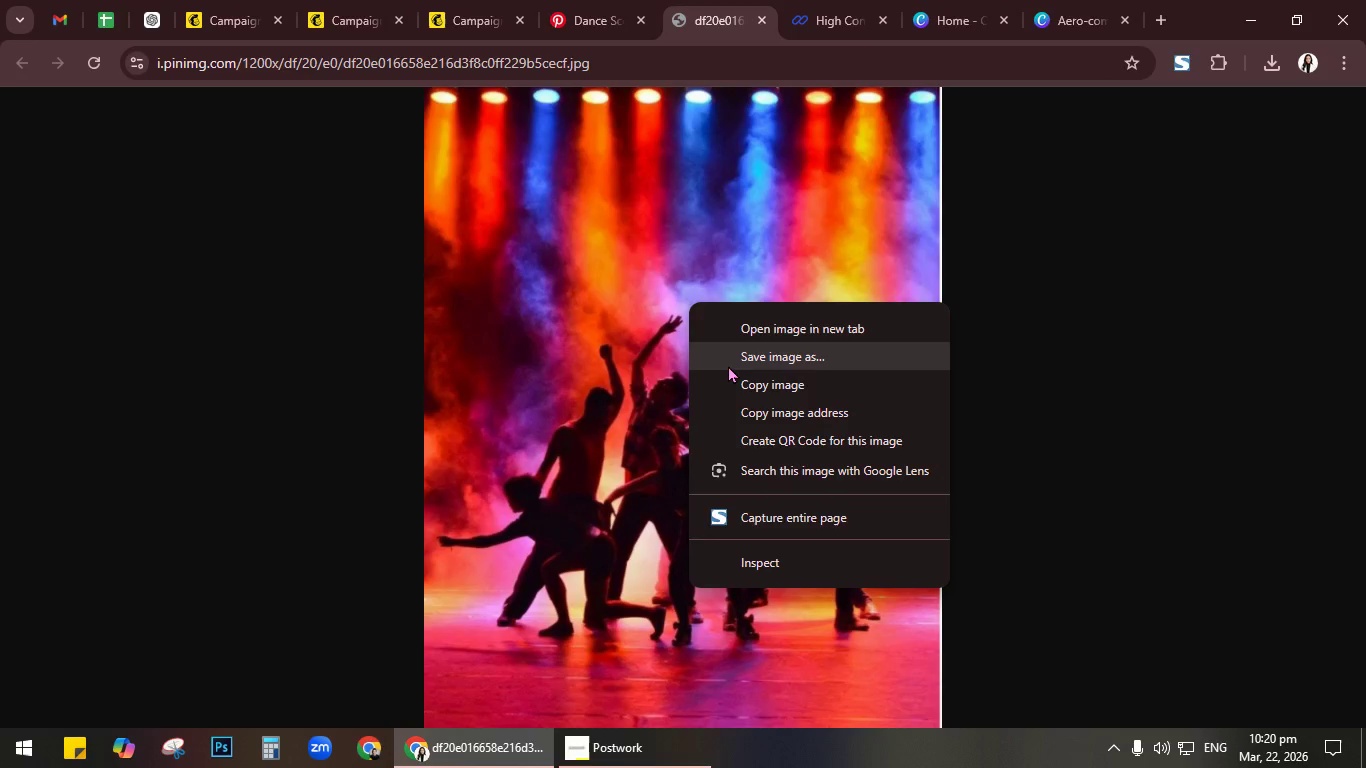 
left_click([728, 356])
 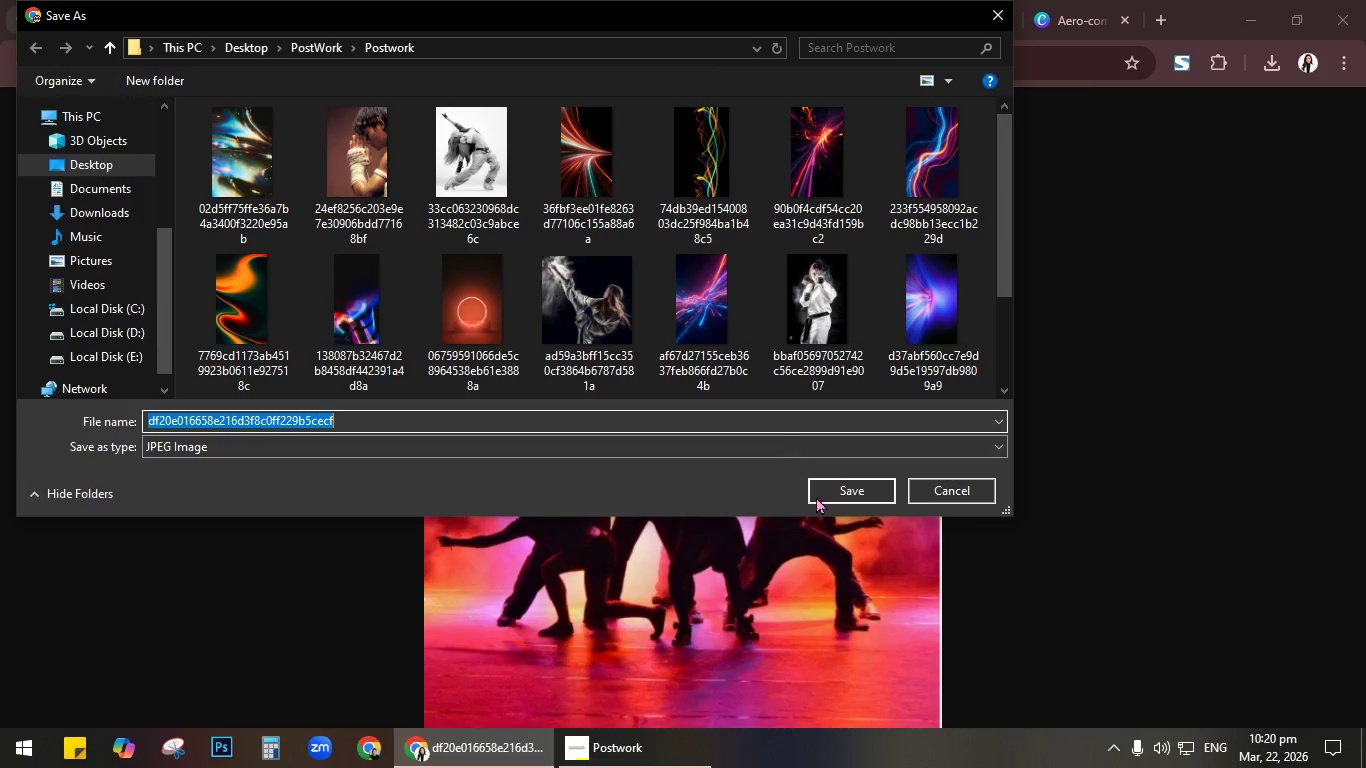 
left_click([853, 487])
 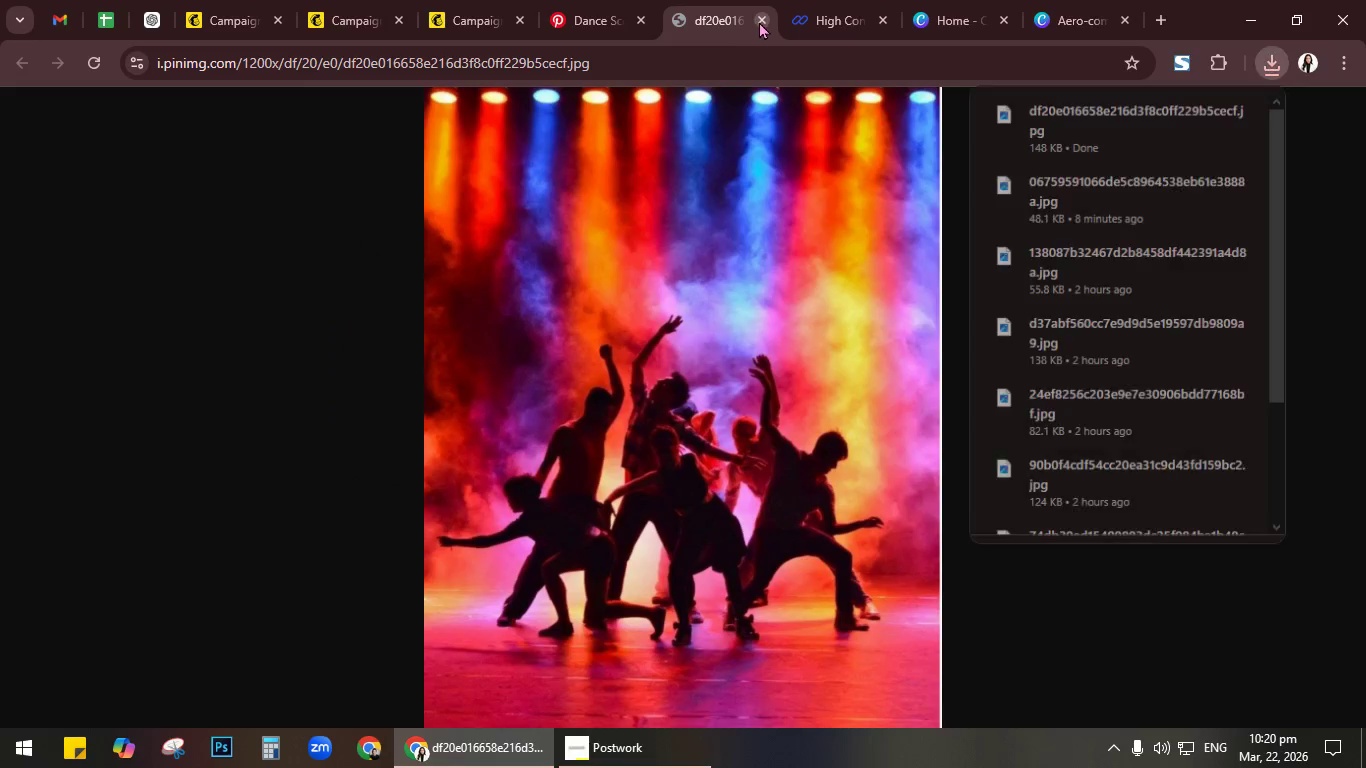 
left_click([759, 21])
 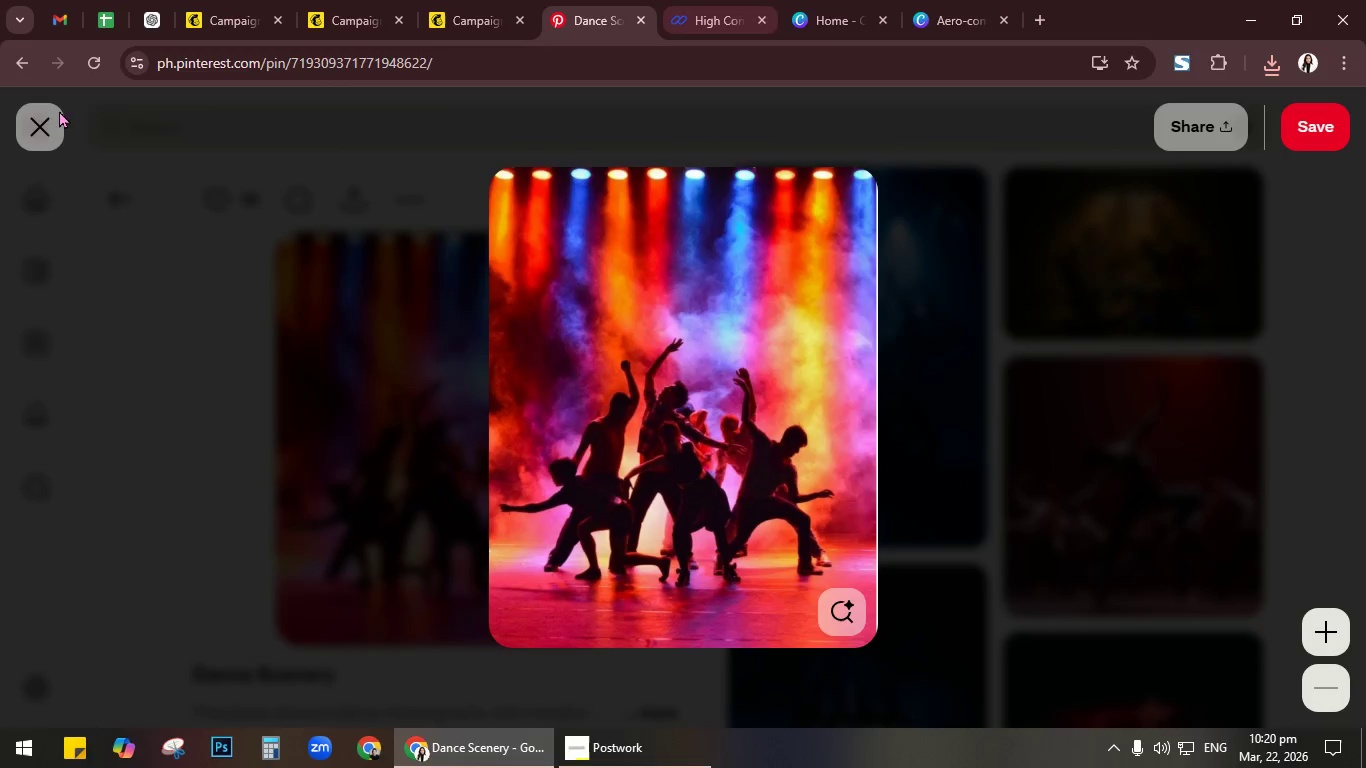 
left_click([42, 121])
 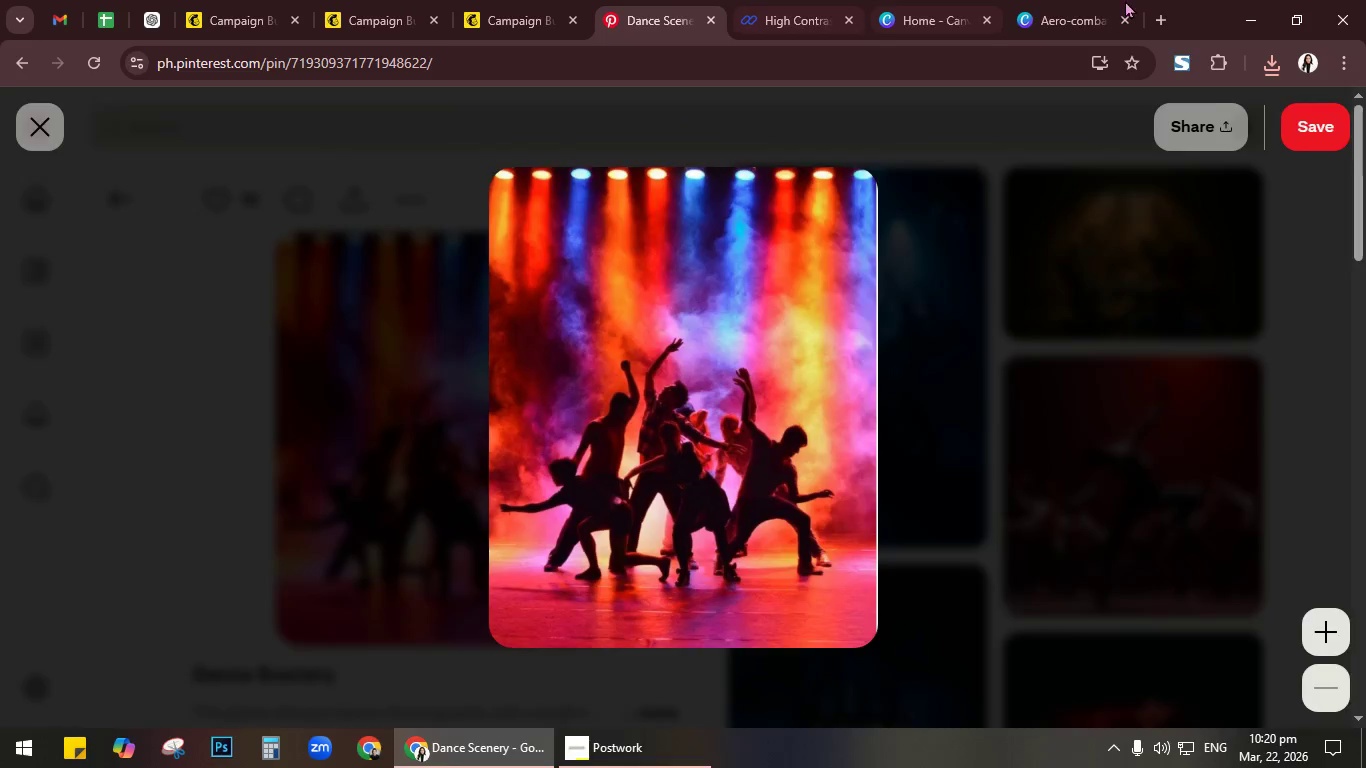 
left_click([1068, 11])
 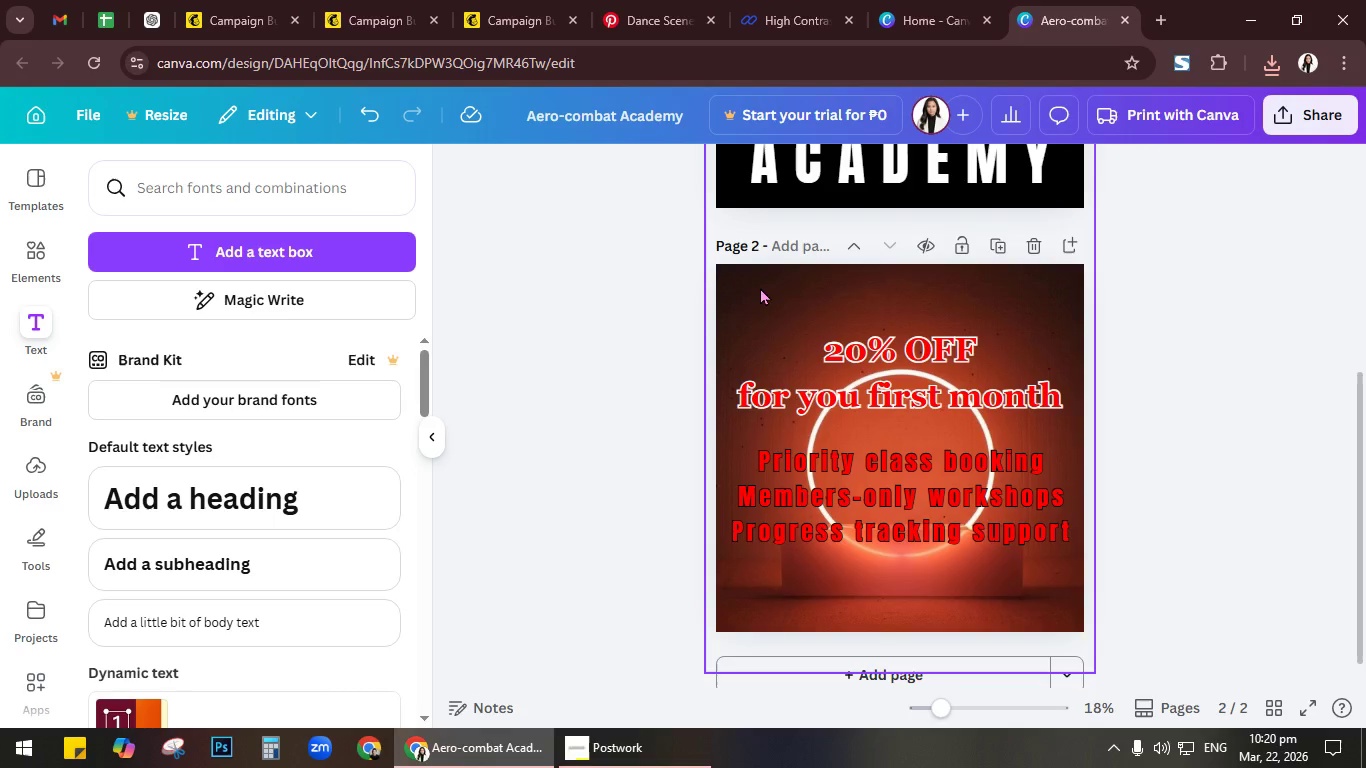 
left_click([759, 288])
 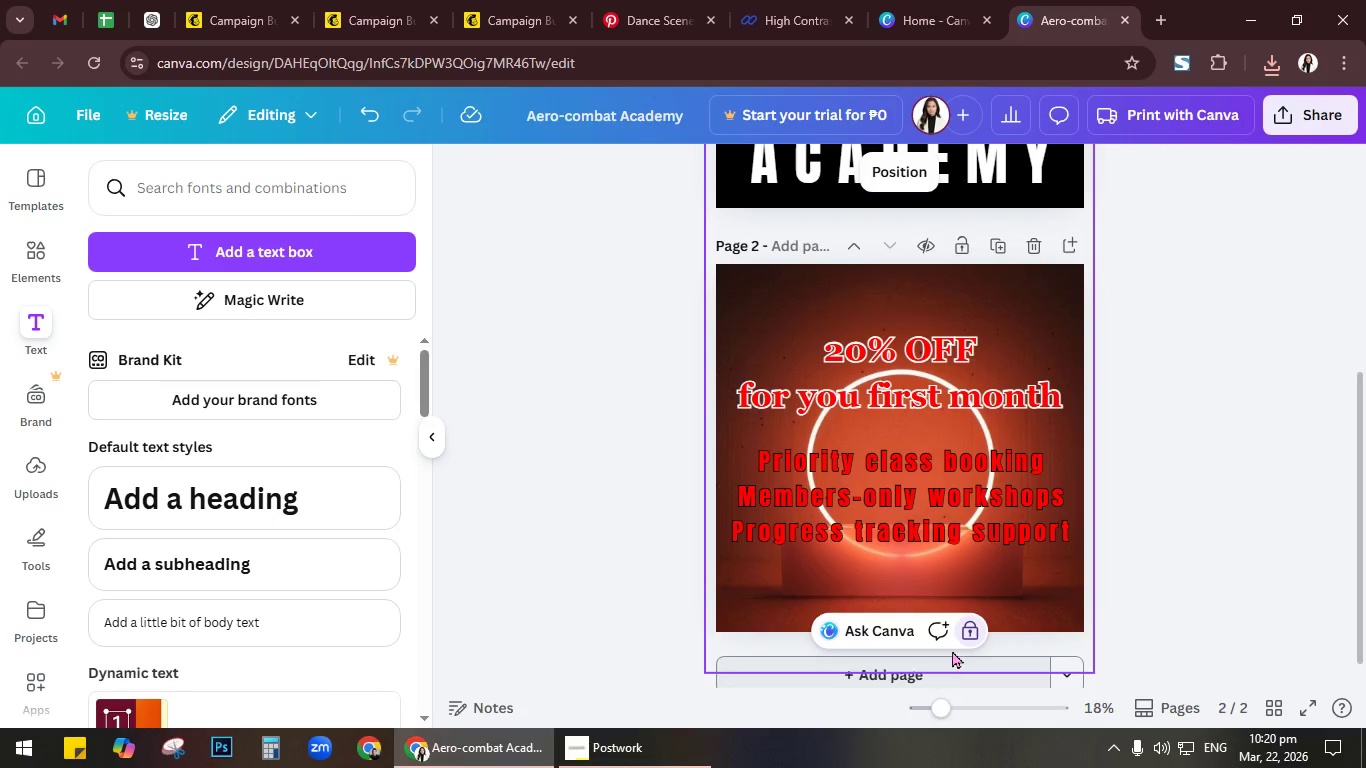 
left_click([970, 632])
 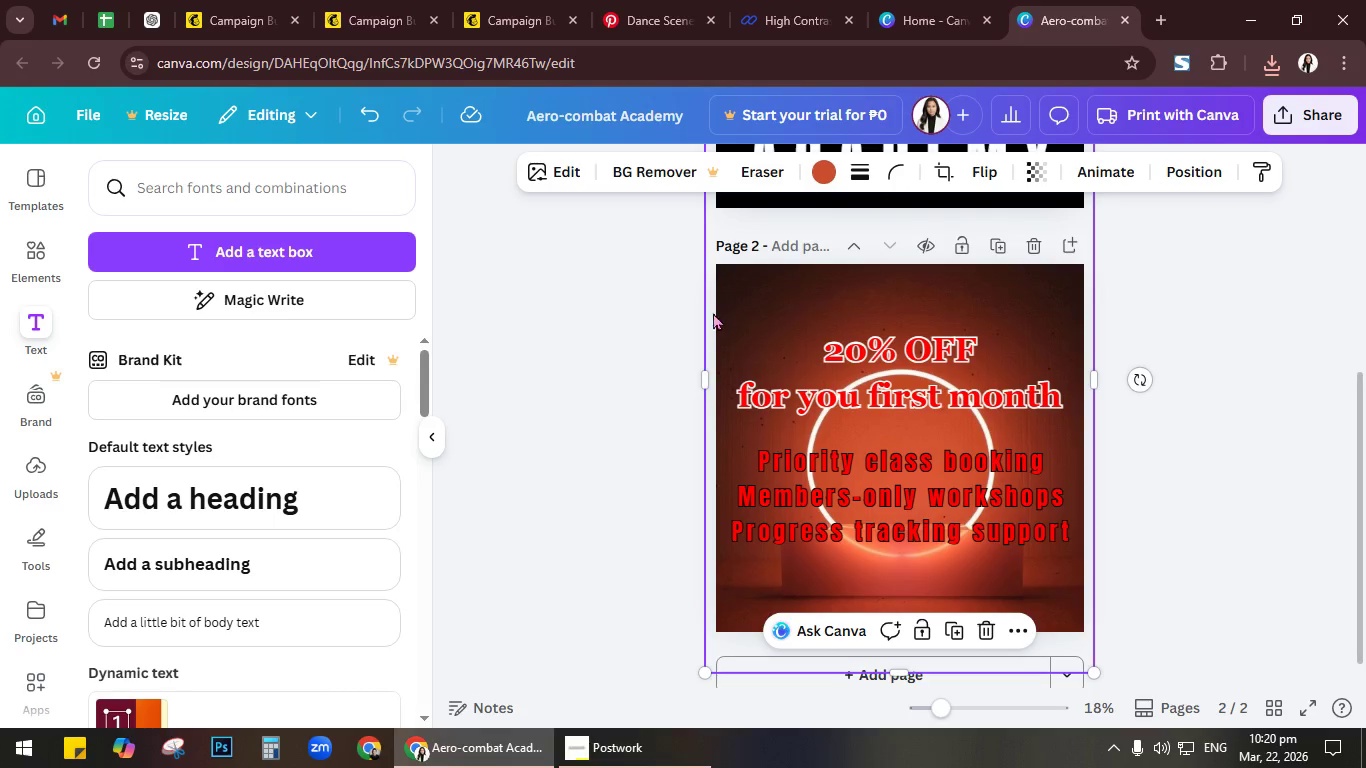 
key(Delete)
 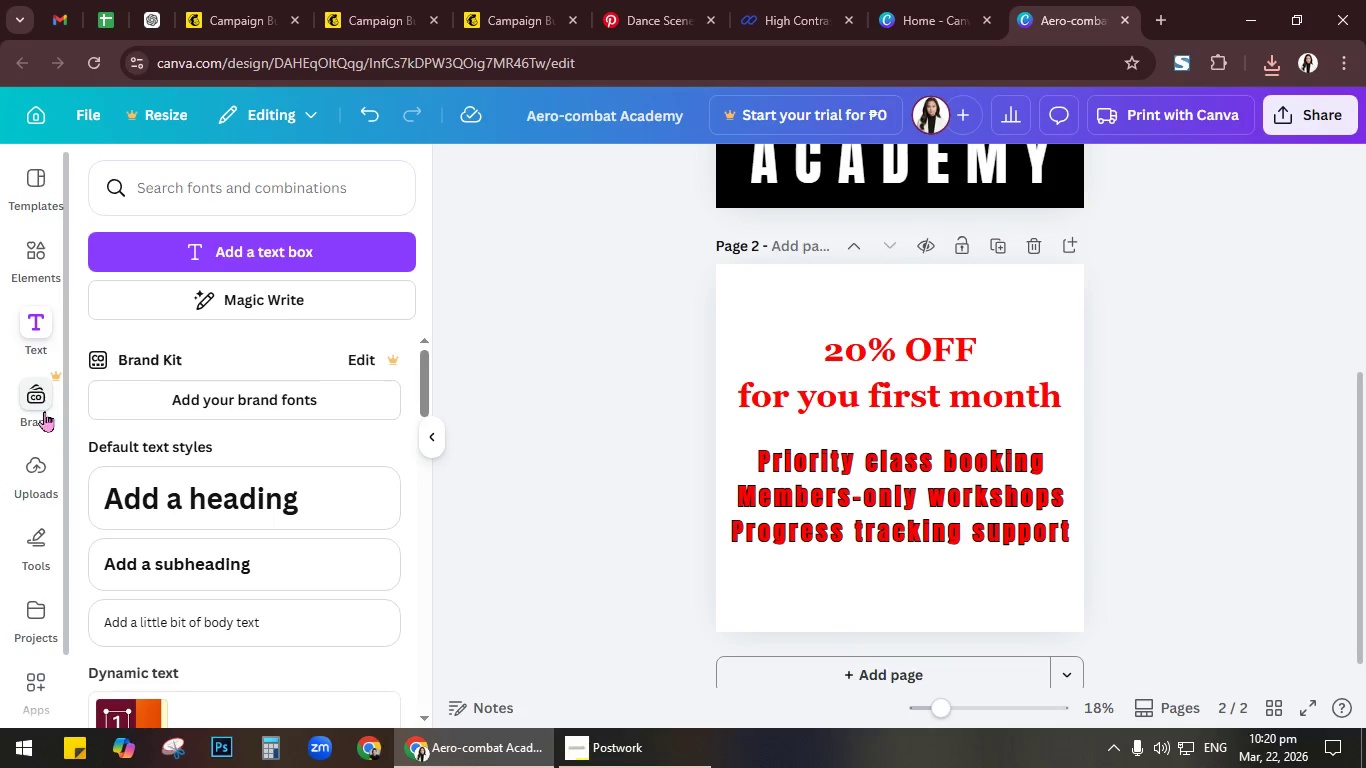 
left_click([41, 471])
 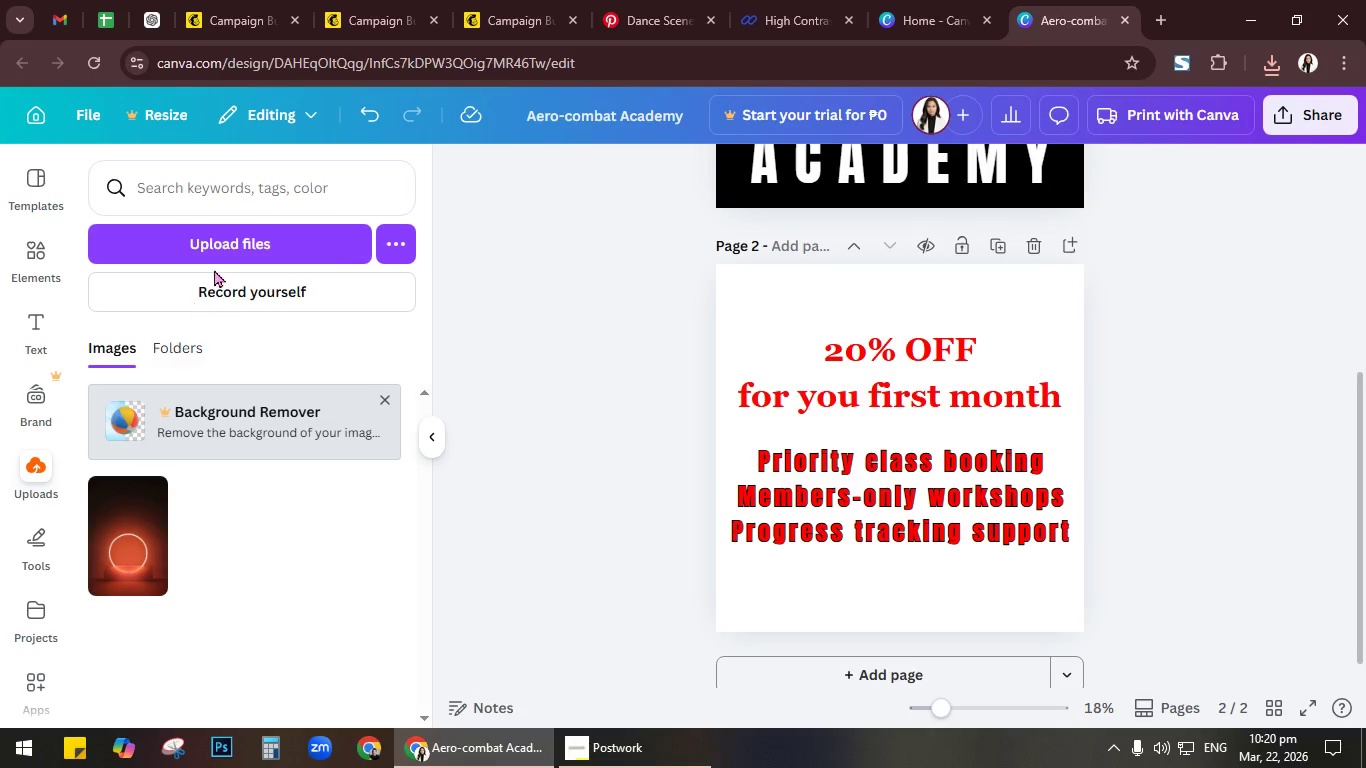 
left_click([238, 243])
 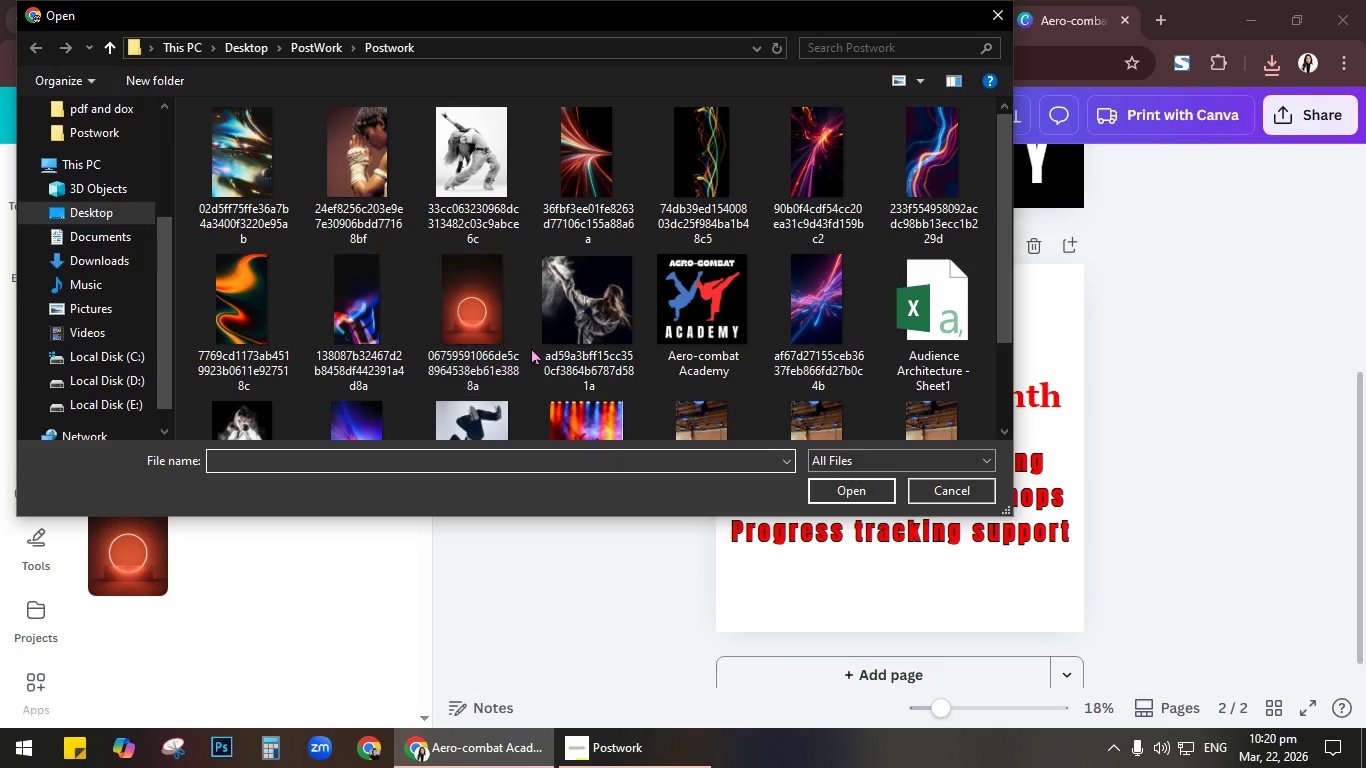 
scroll: coordinate [816, 342], scroll_direction: down, amount: 1.0
 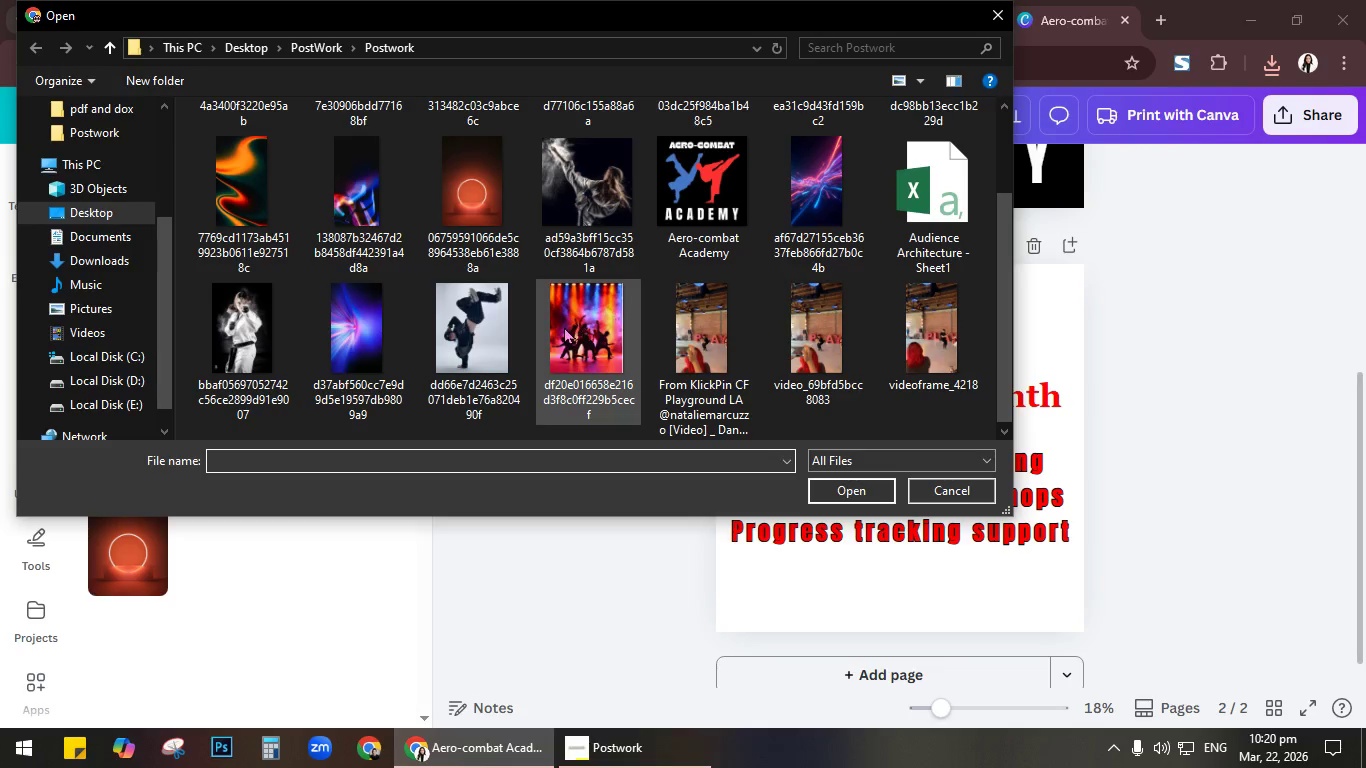 
left_click([564, 326])
 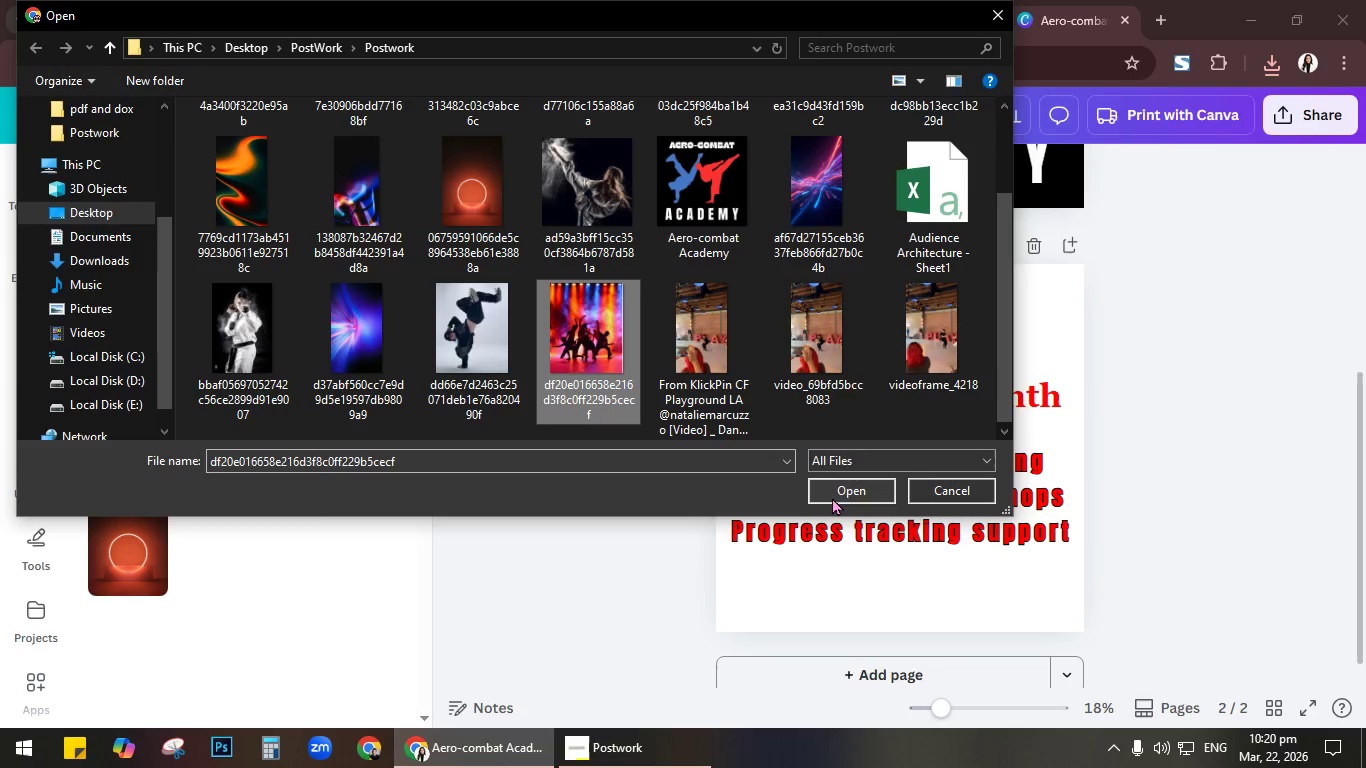 
left_click([836, 480])
 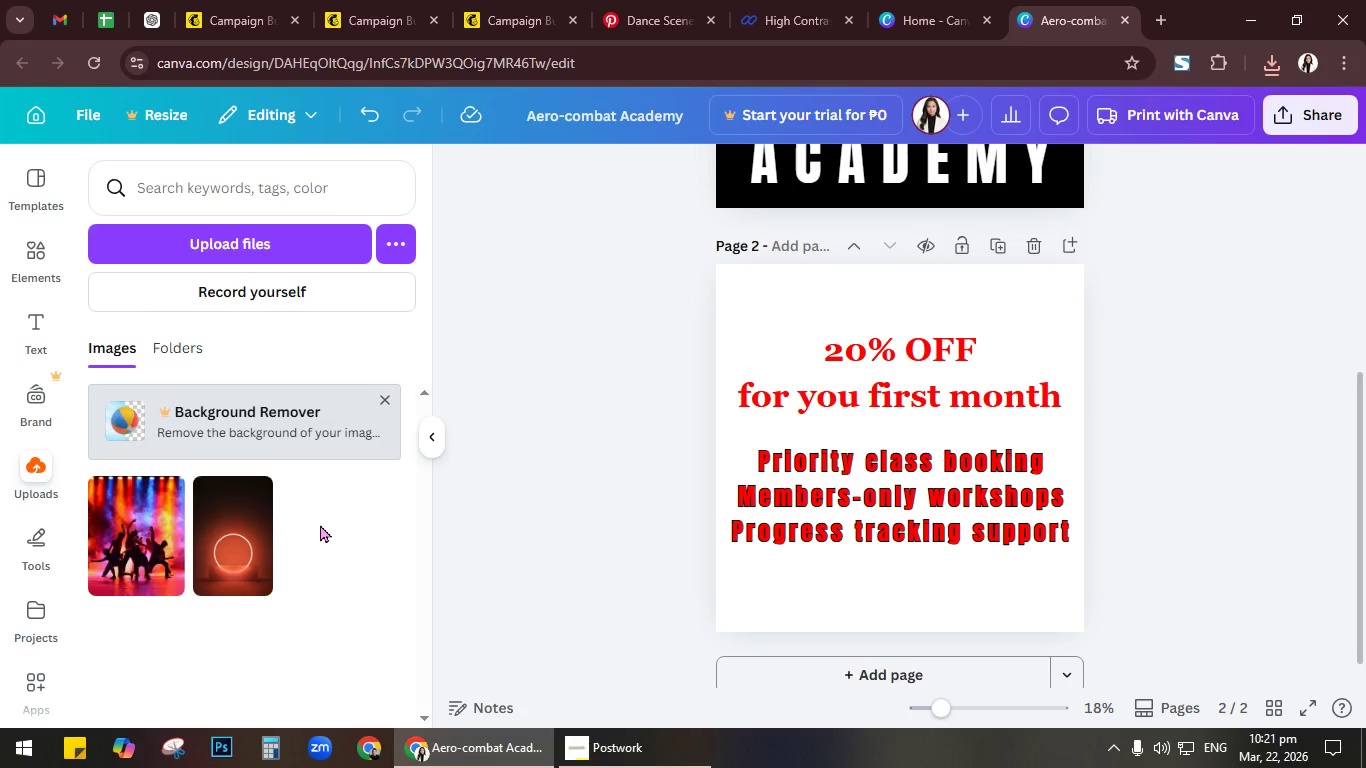 
wait(42.75)
 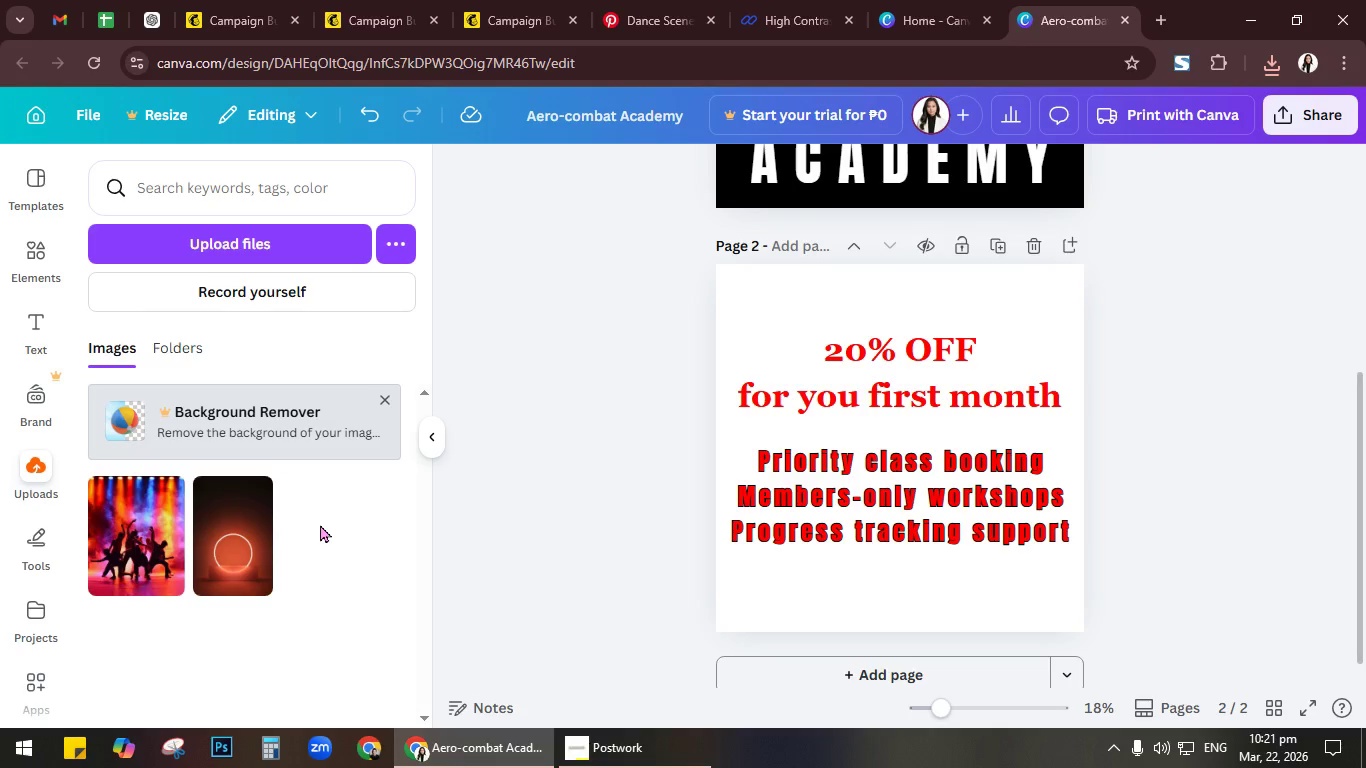 
left_click([141, 525])
 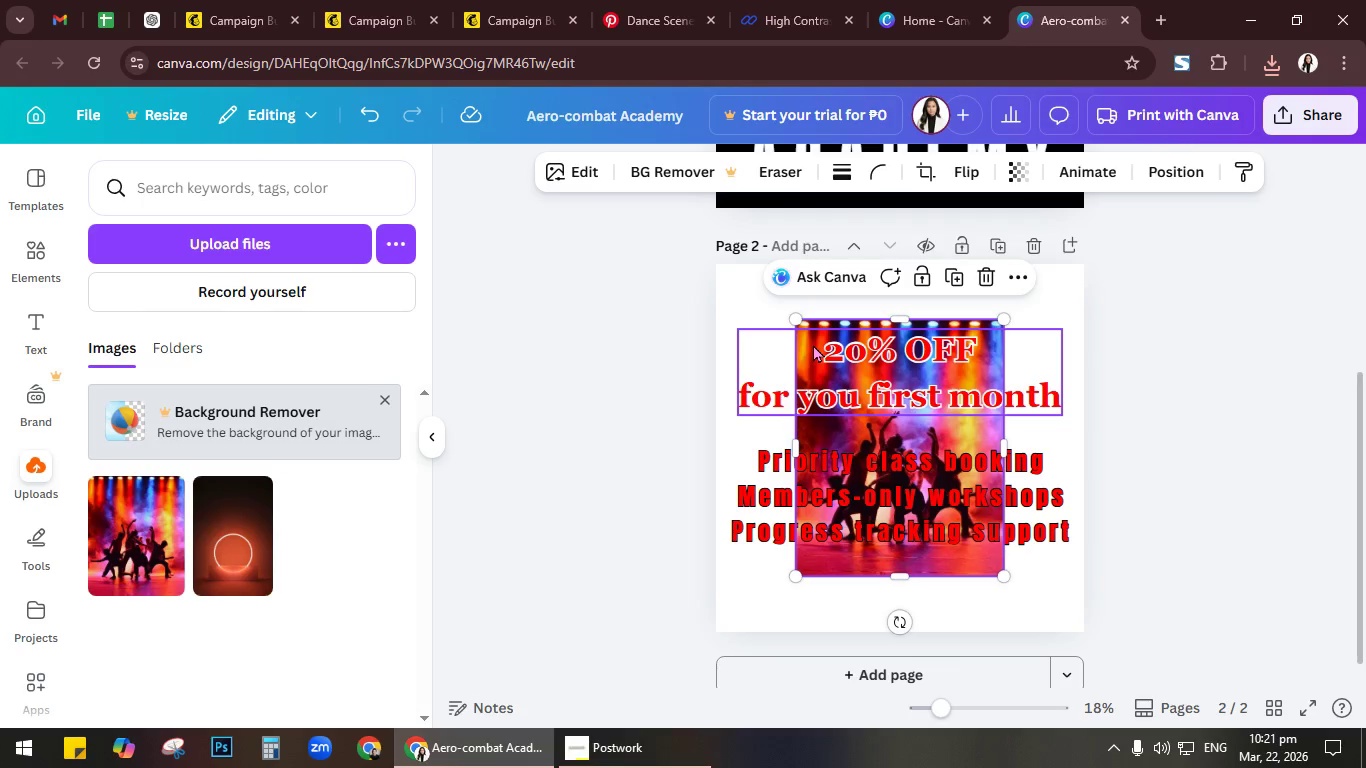 
left_click_drag(start_coordinate=[813, 343], to_coordinate=[732, 289])
 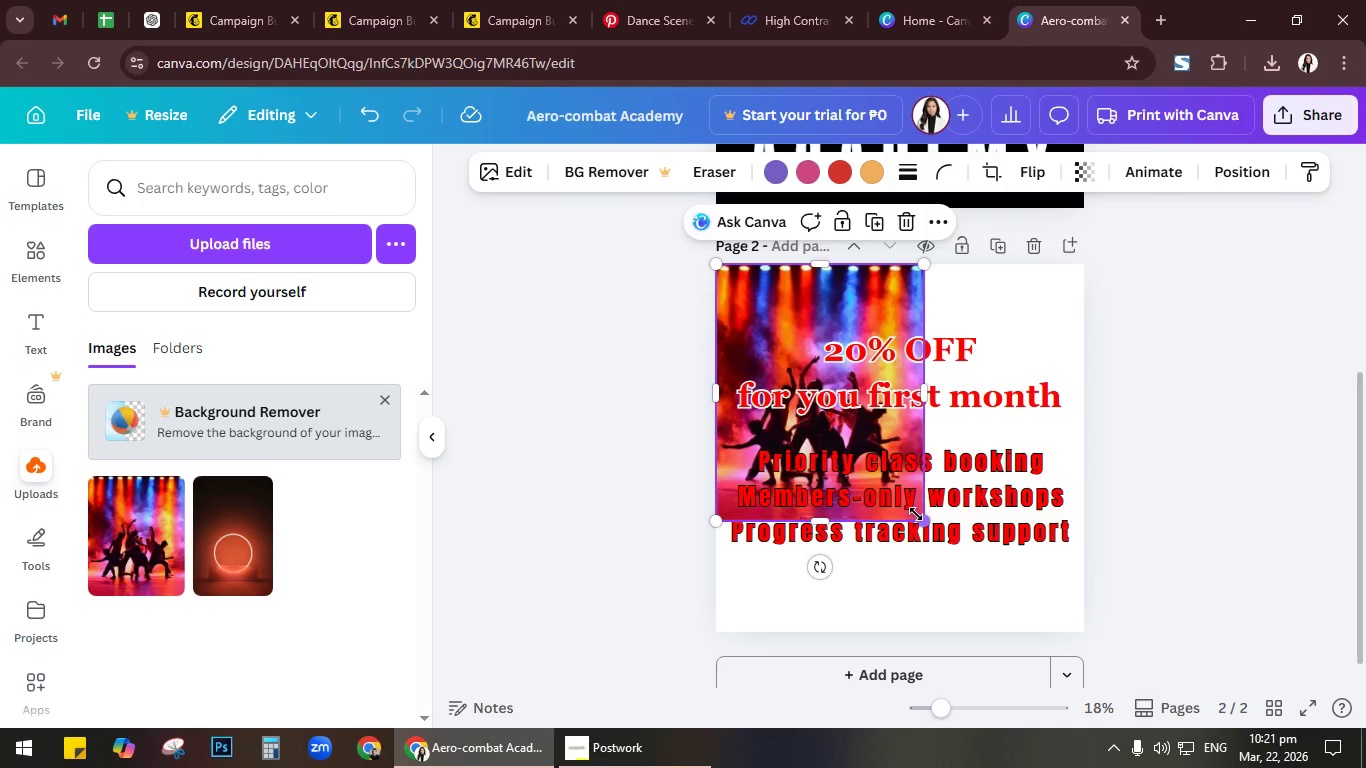 
left_click_drag(start_coordinate=[919, 517], to_coordinate=[1130, 687])
 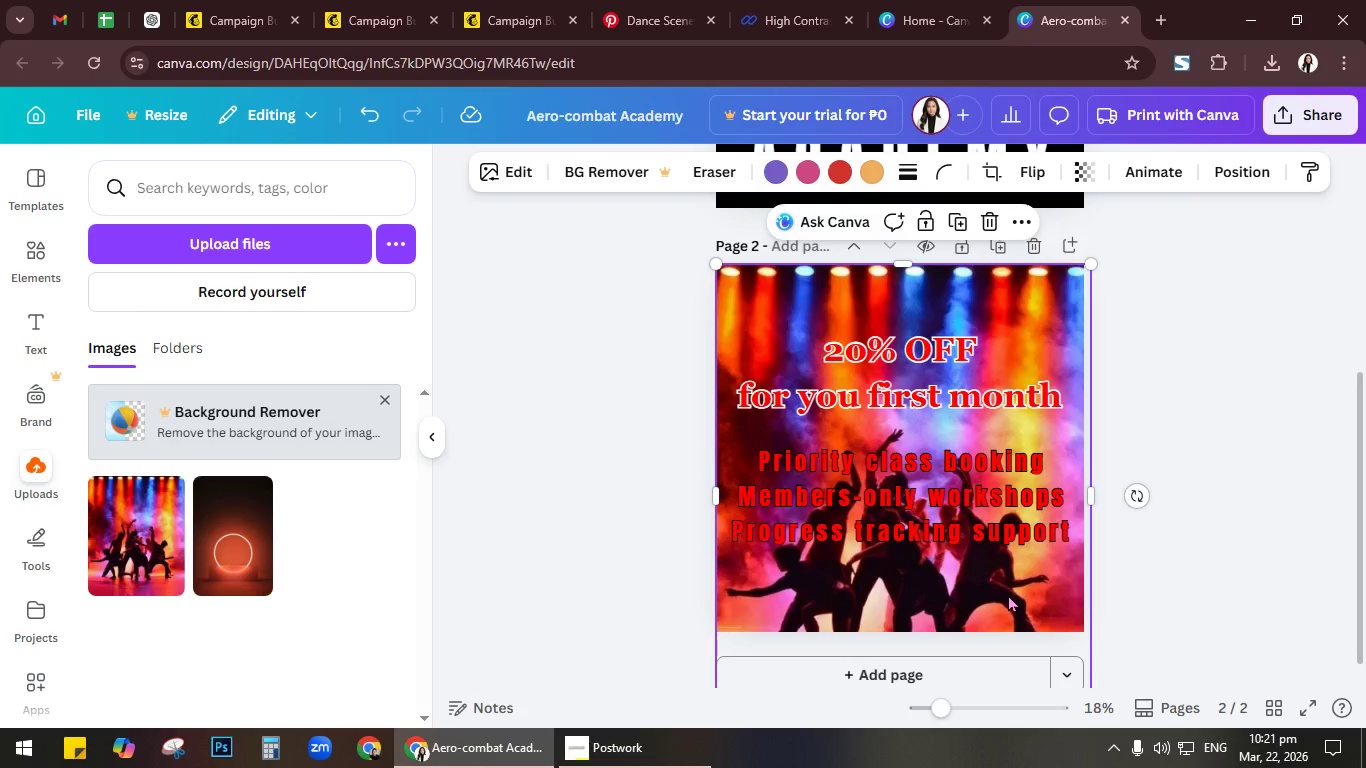 
left_click_drag(start_coordinate=[1008, 594], to_coordinate=[1005, 551])
 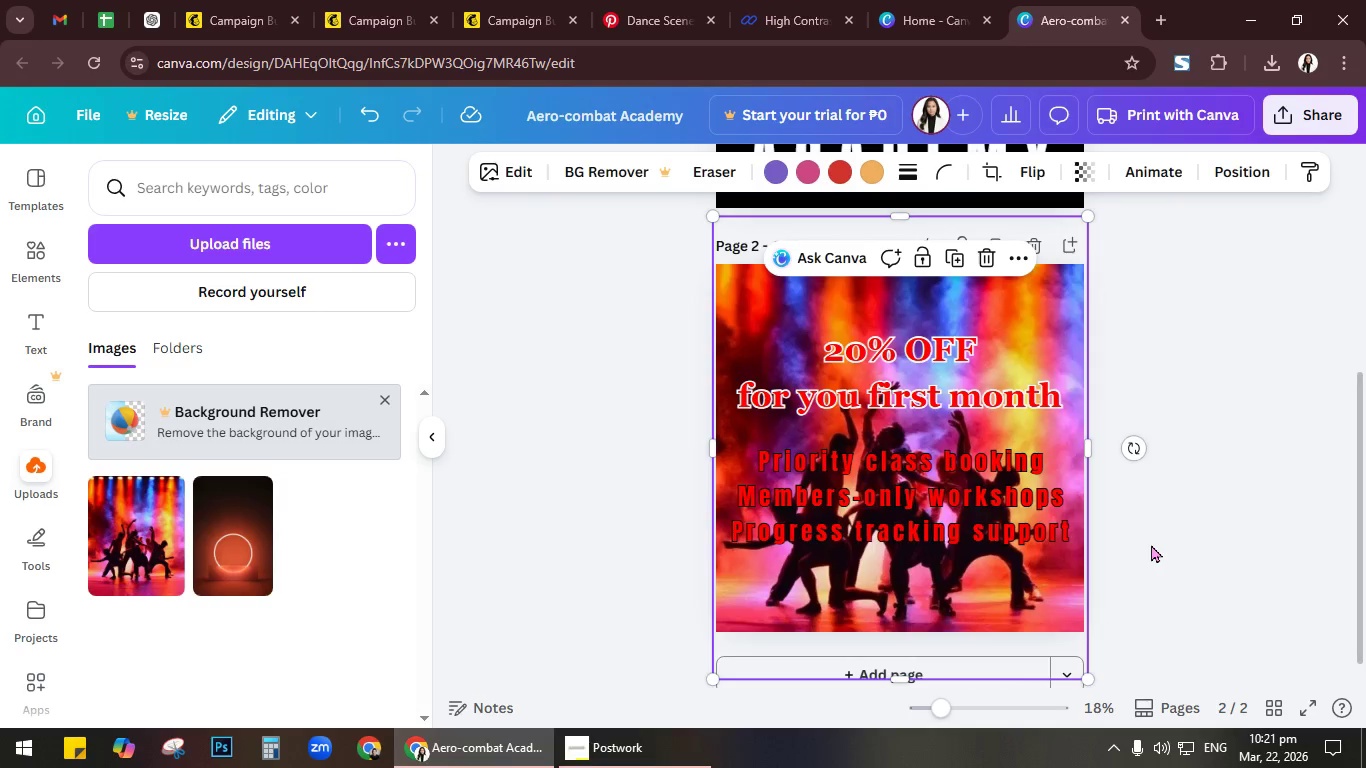 
left_click([1151, 544])
 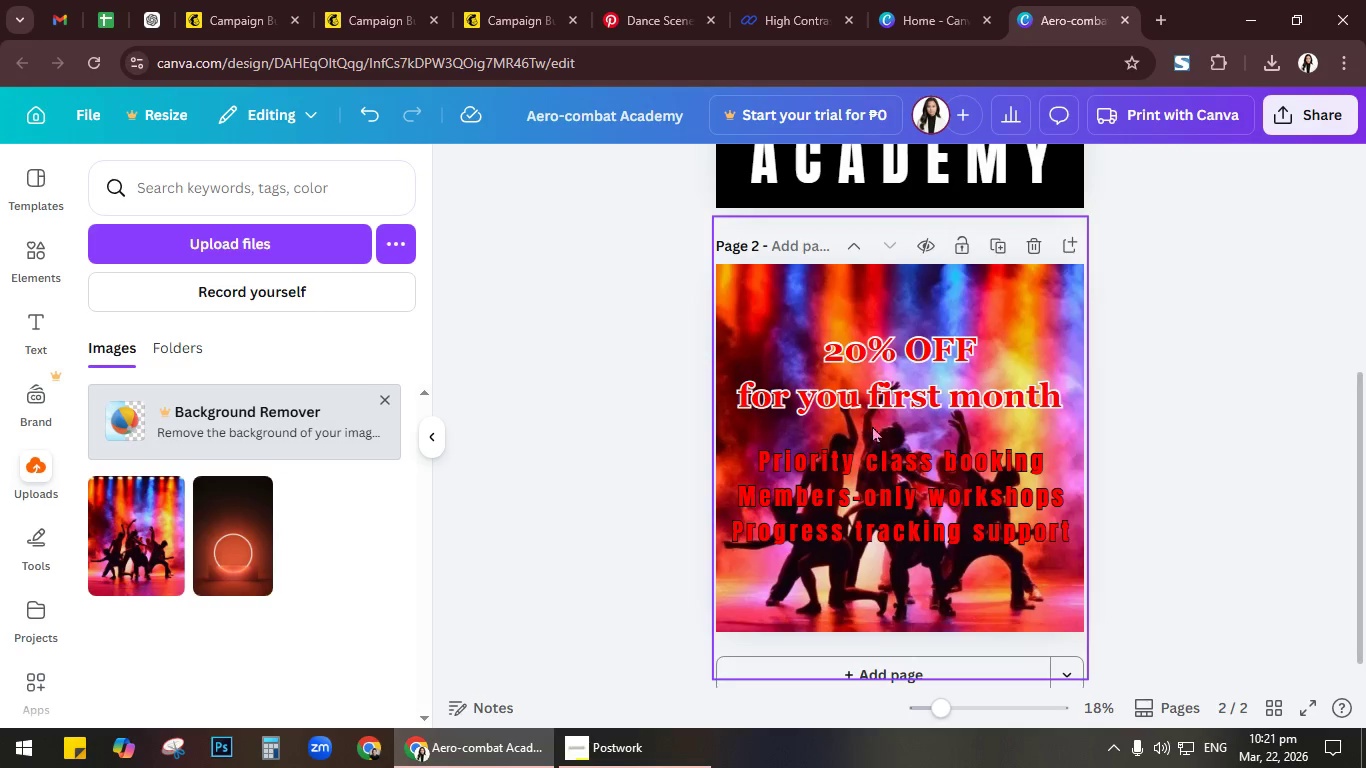 
left_click([1063, 601])
 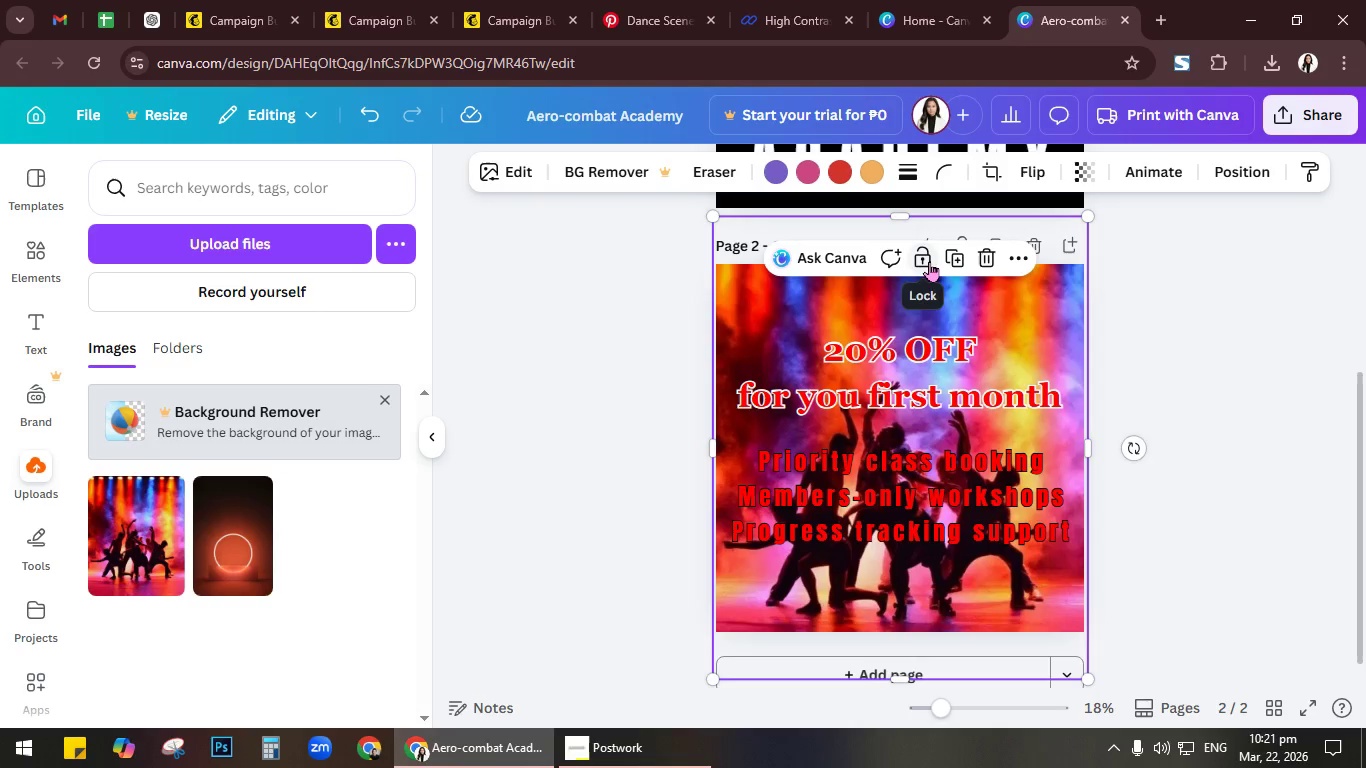 
double_click([1186, 509])
 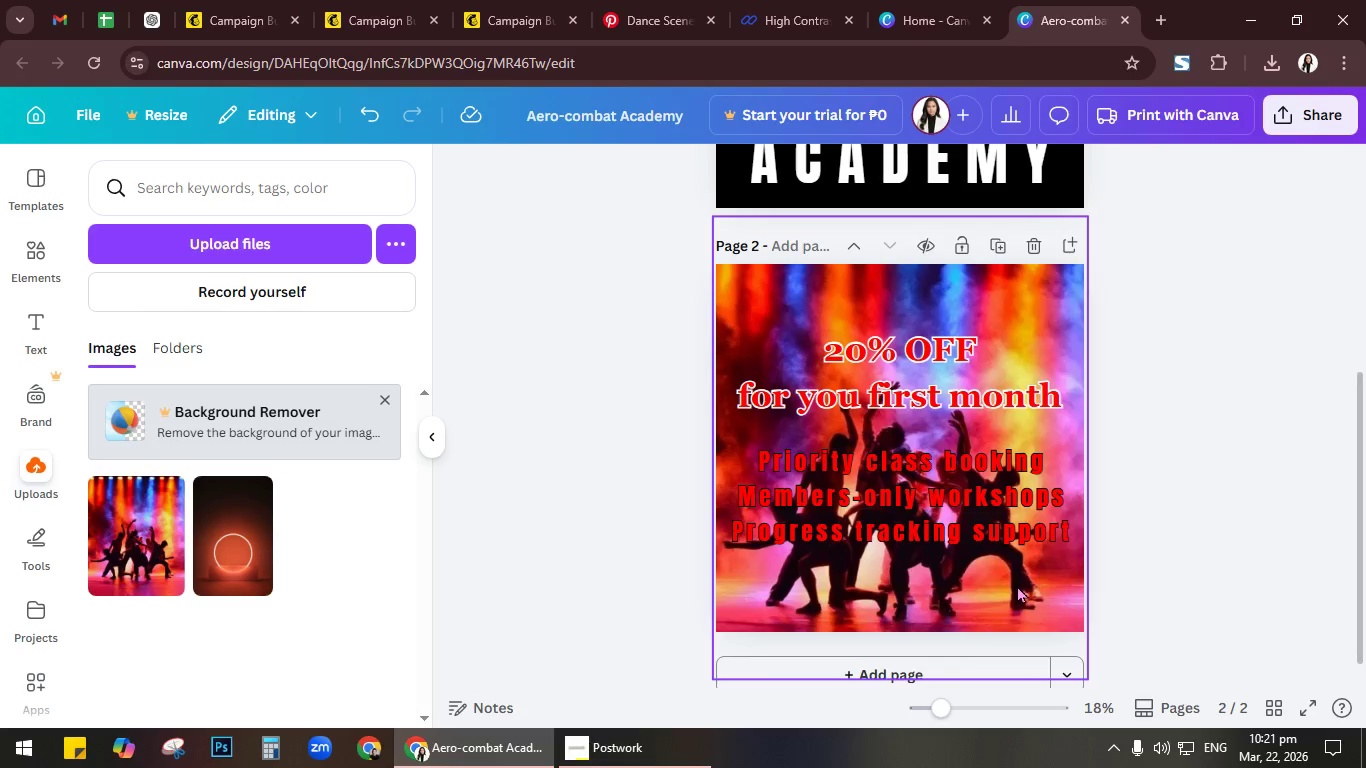 
left_click_drag(start_coordinate=[1017, 584], to_coordinate=[794, 429])
 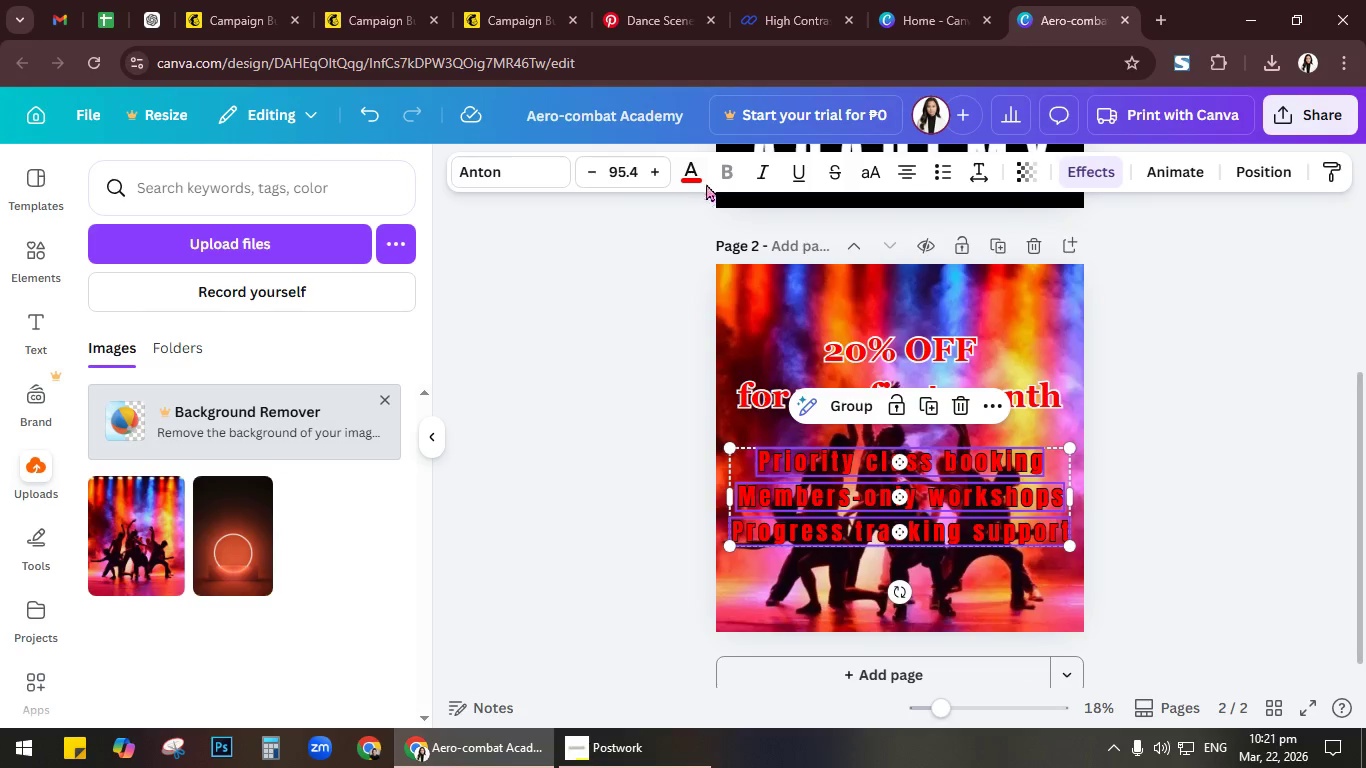 
left_click([687, 179])
 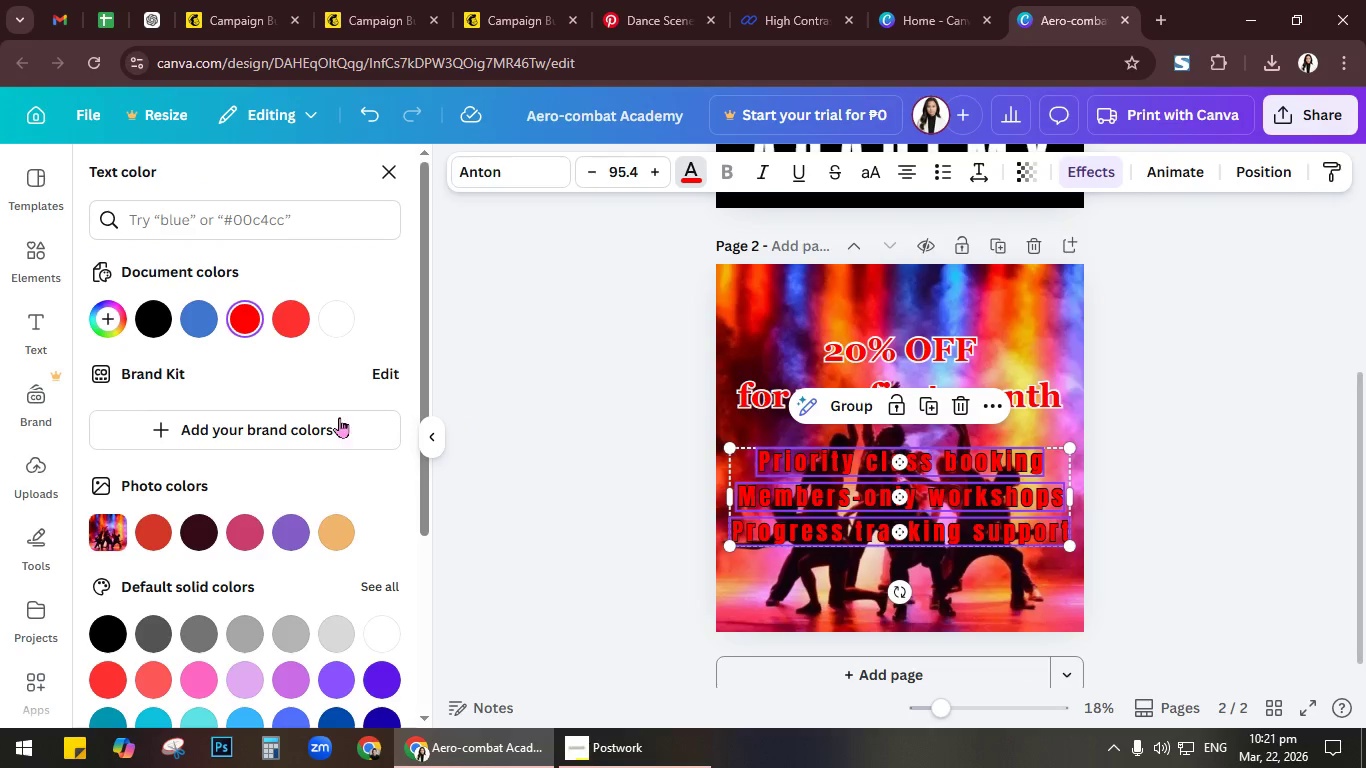 
left_click([342, 325])
 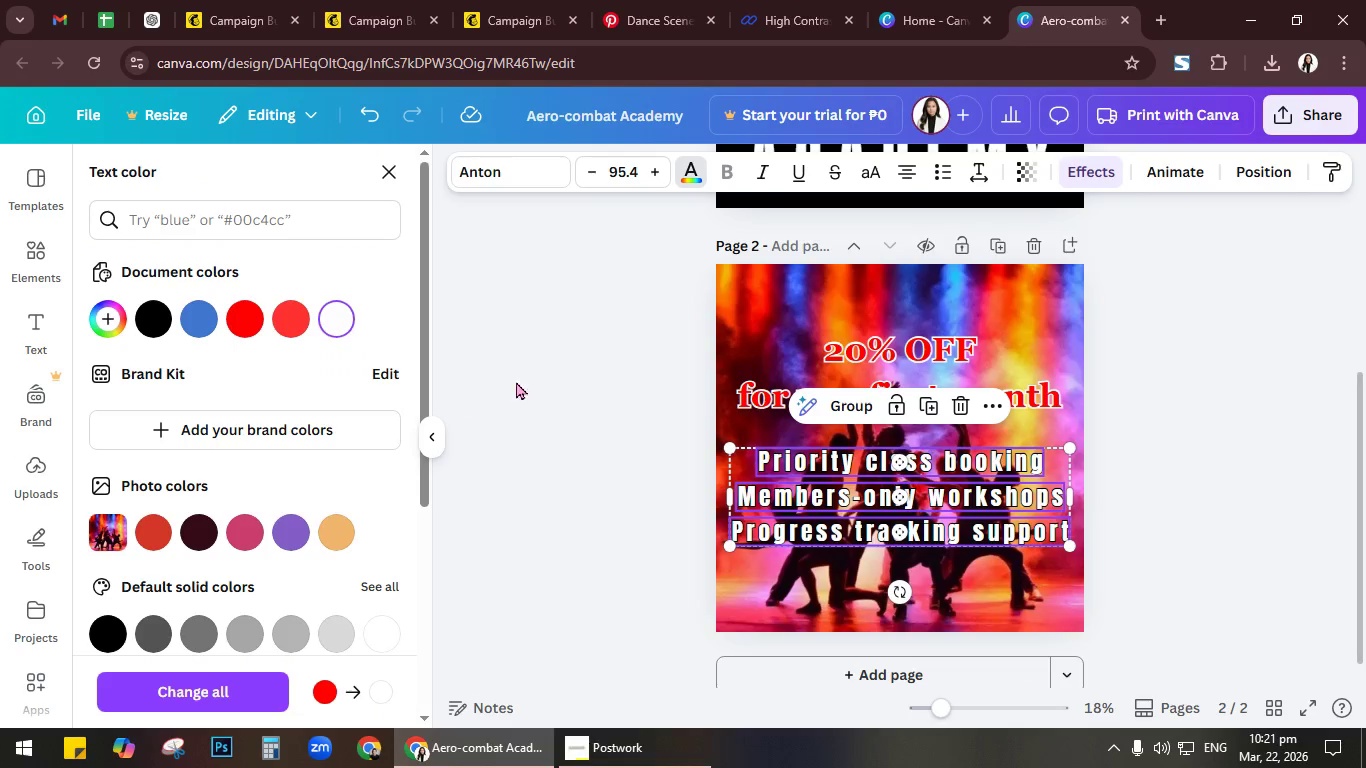 
left_click([550, 379])
 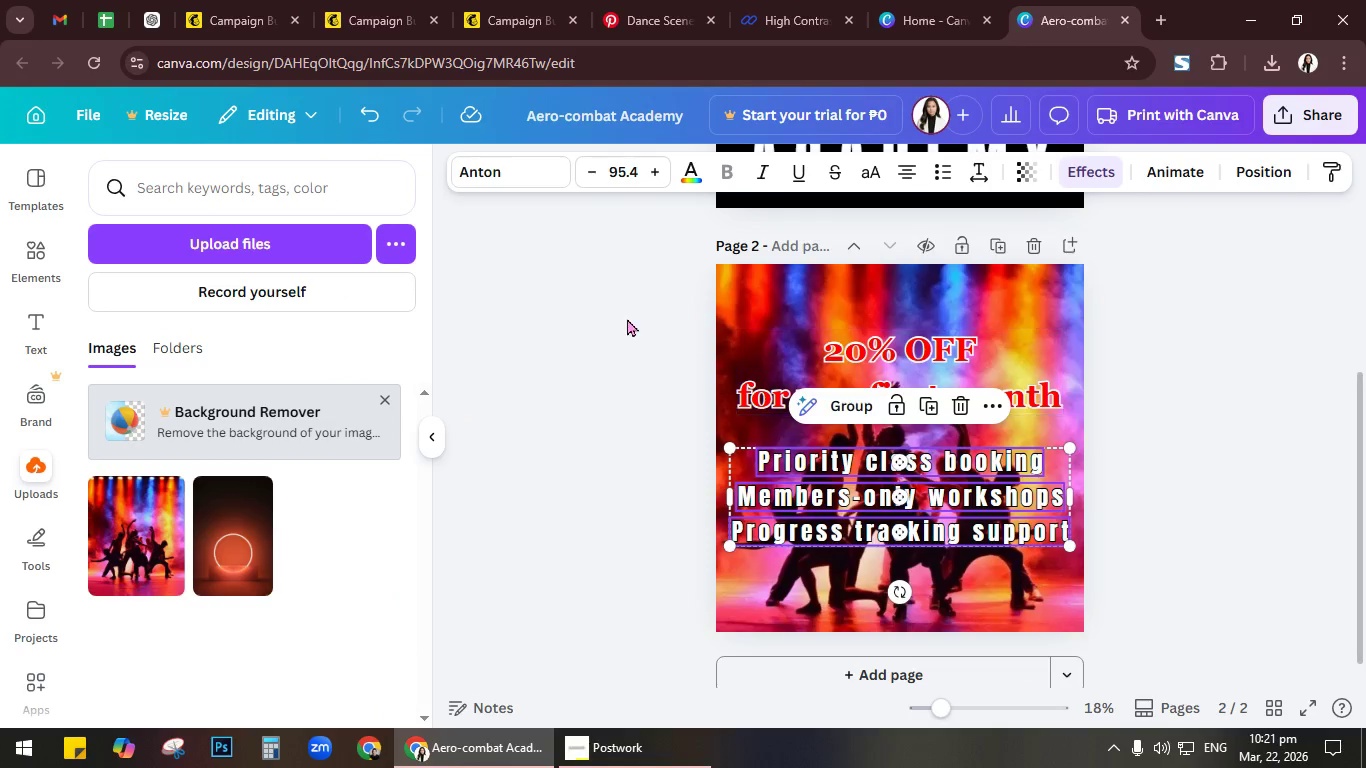 
left_click([627, 318])
 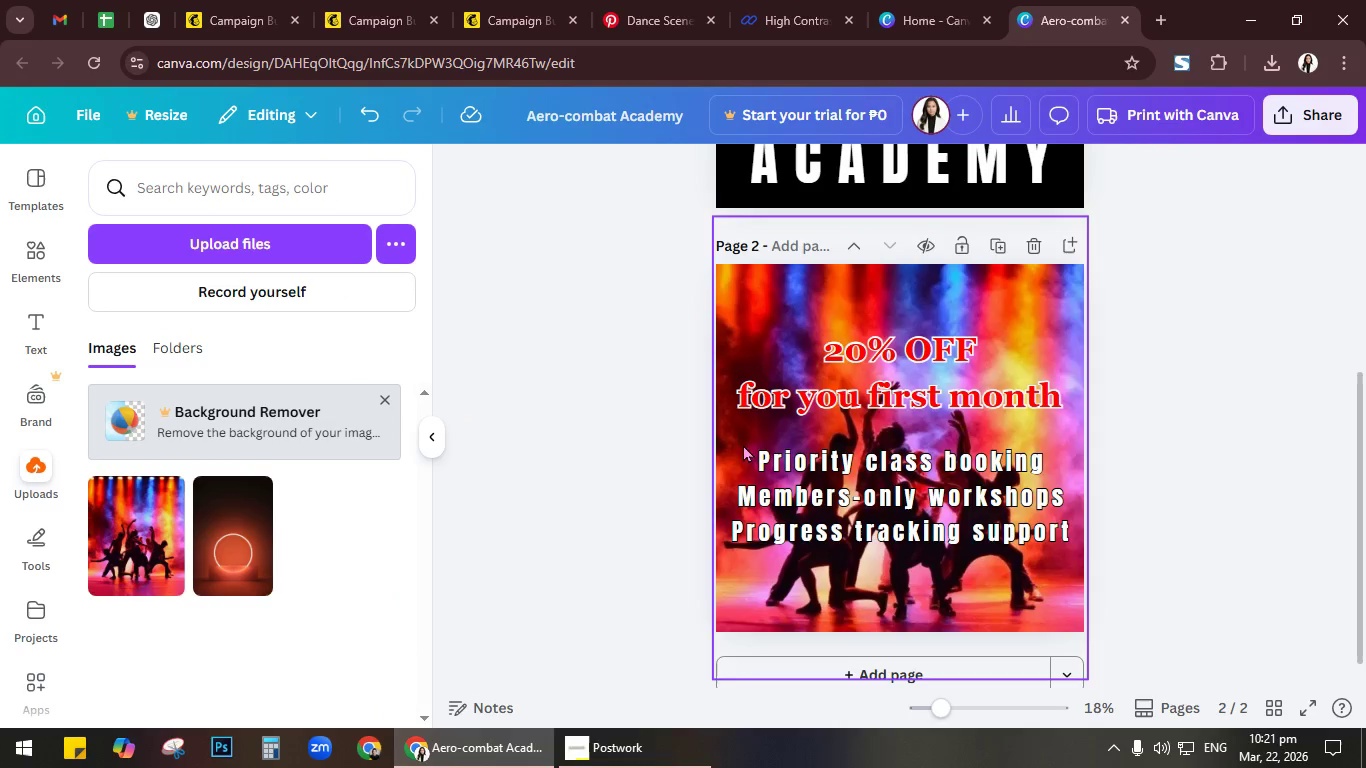 
left_click([783, 467])
 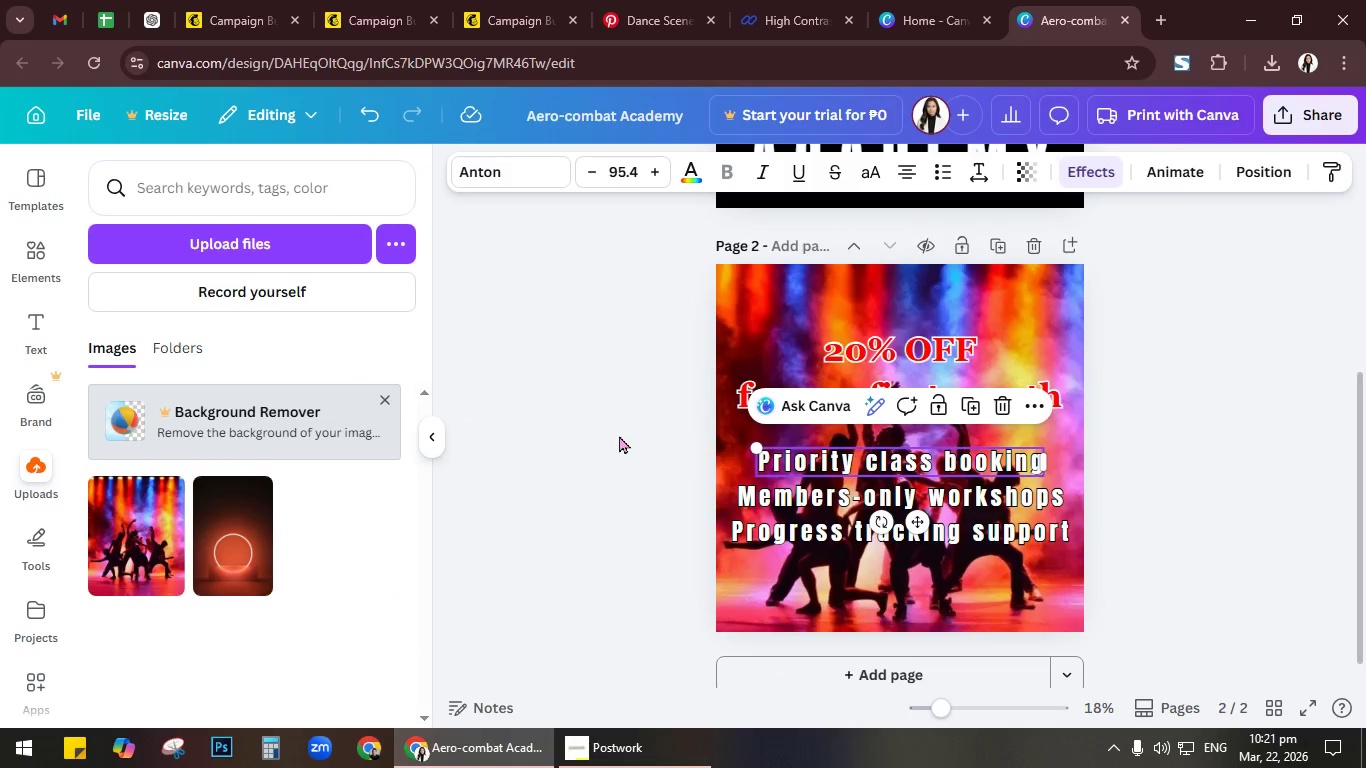 
left_click([614, 435])
 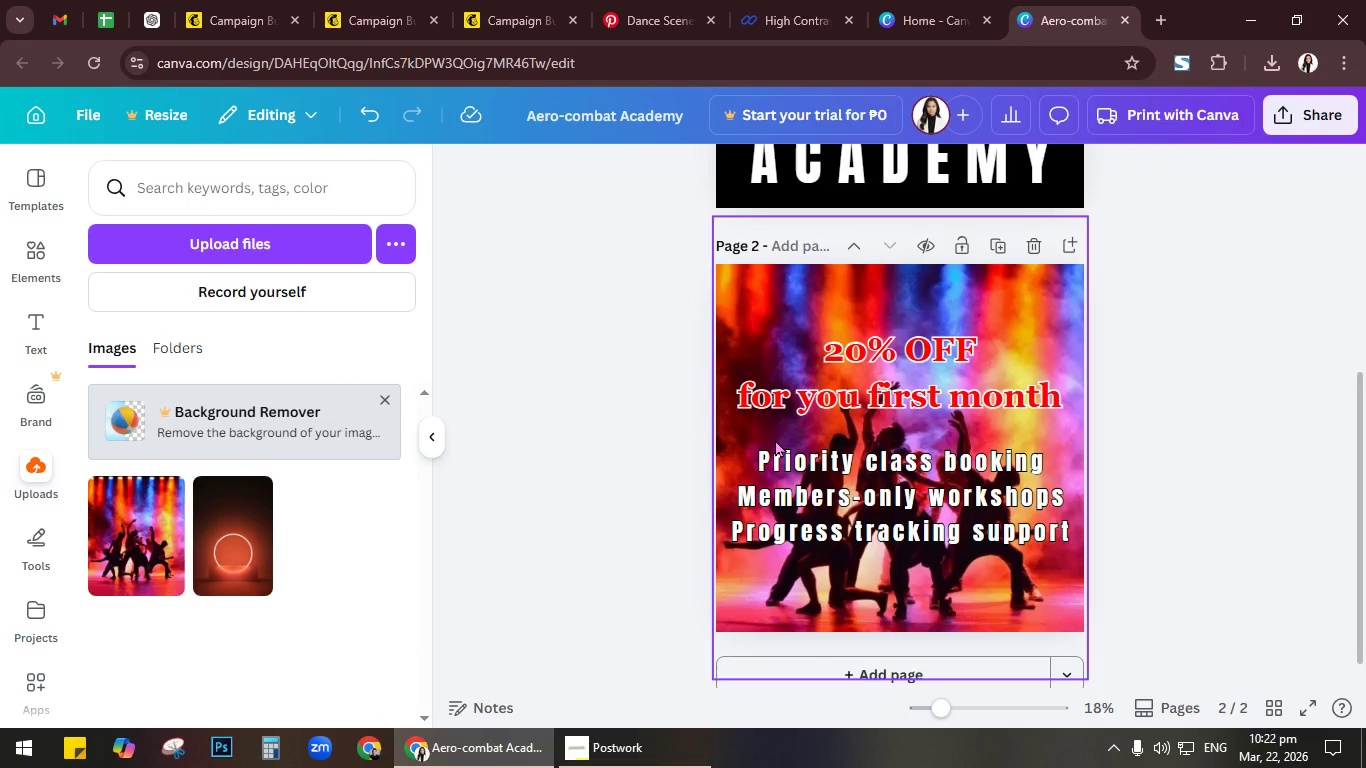 
left_click_drag(start_coordinate=[775, 439], to_coordinate=[899, 560])
 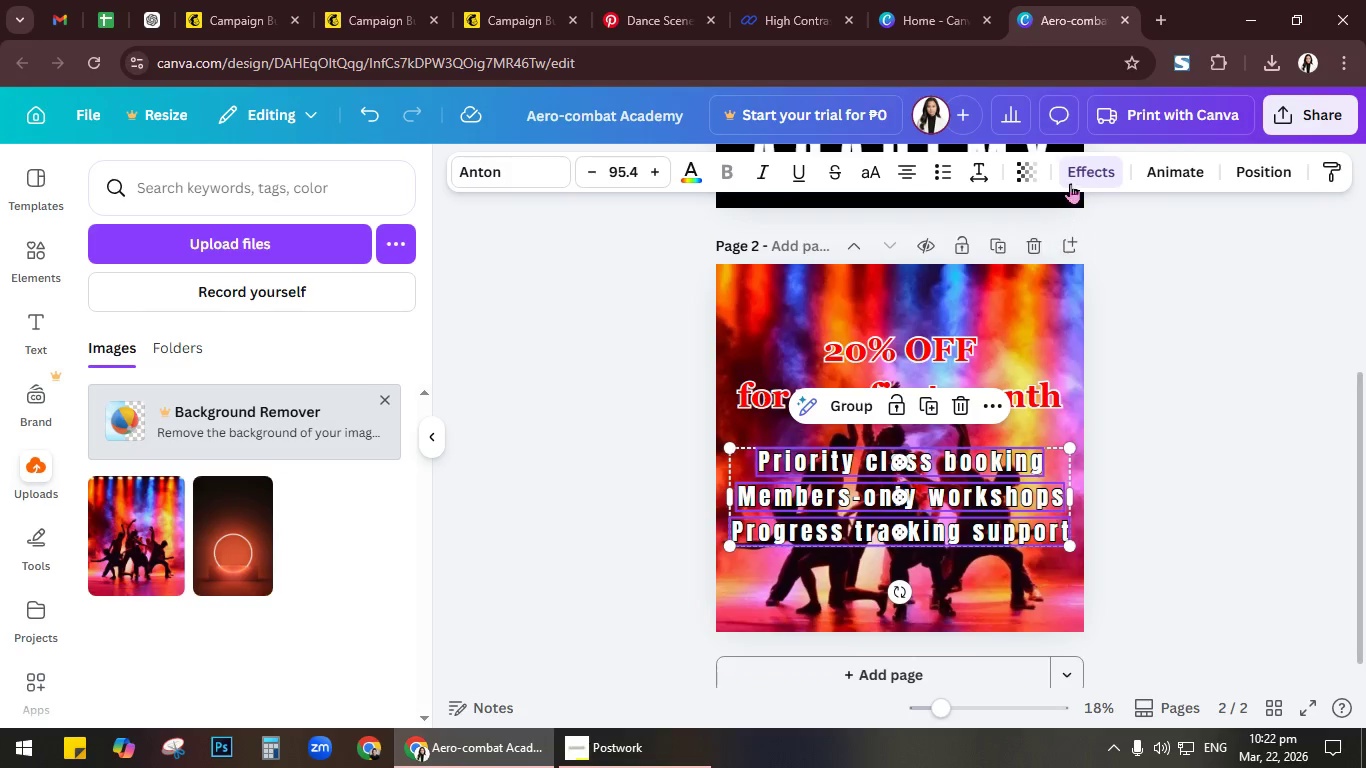 
left_click([1080, 171])
 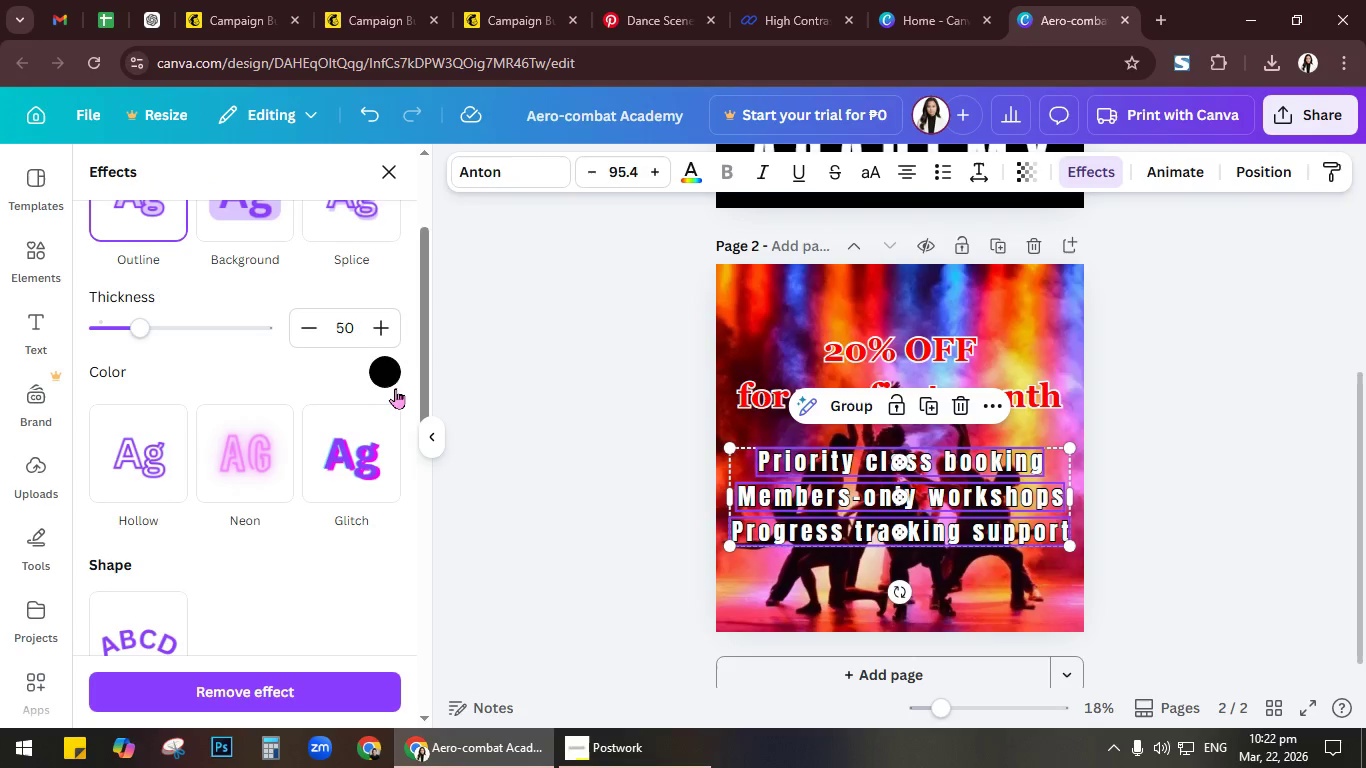 
left_click([391, 376])
 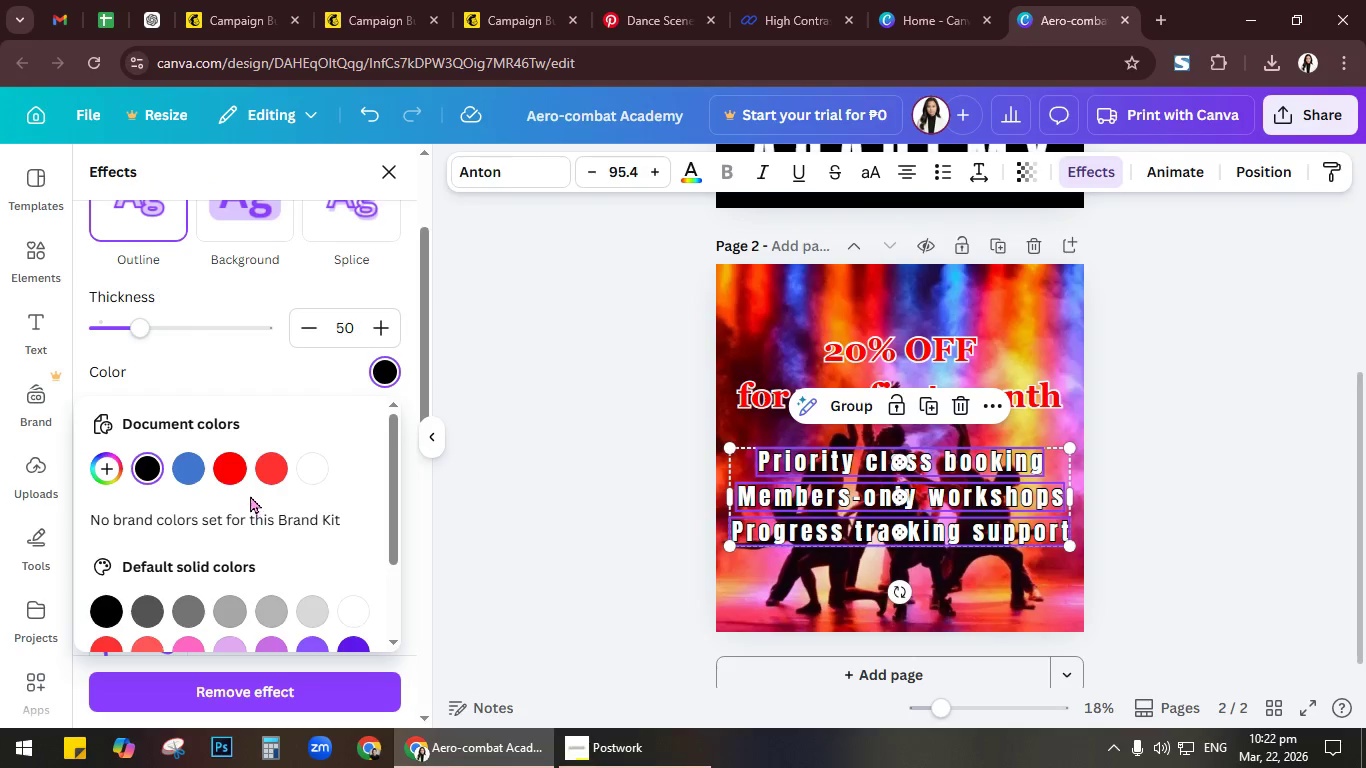 
left_click([234, 472])
 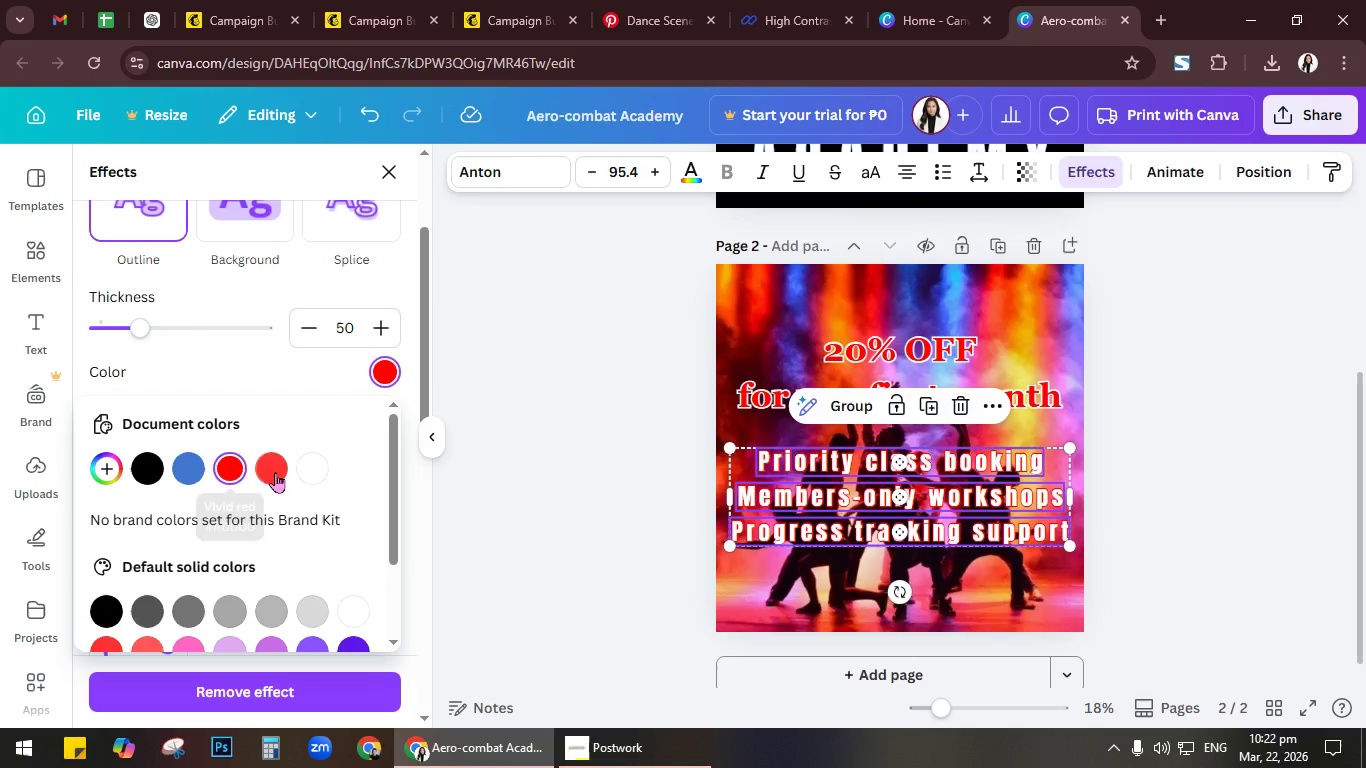 
left_click([305, 472])
 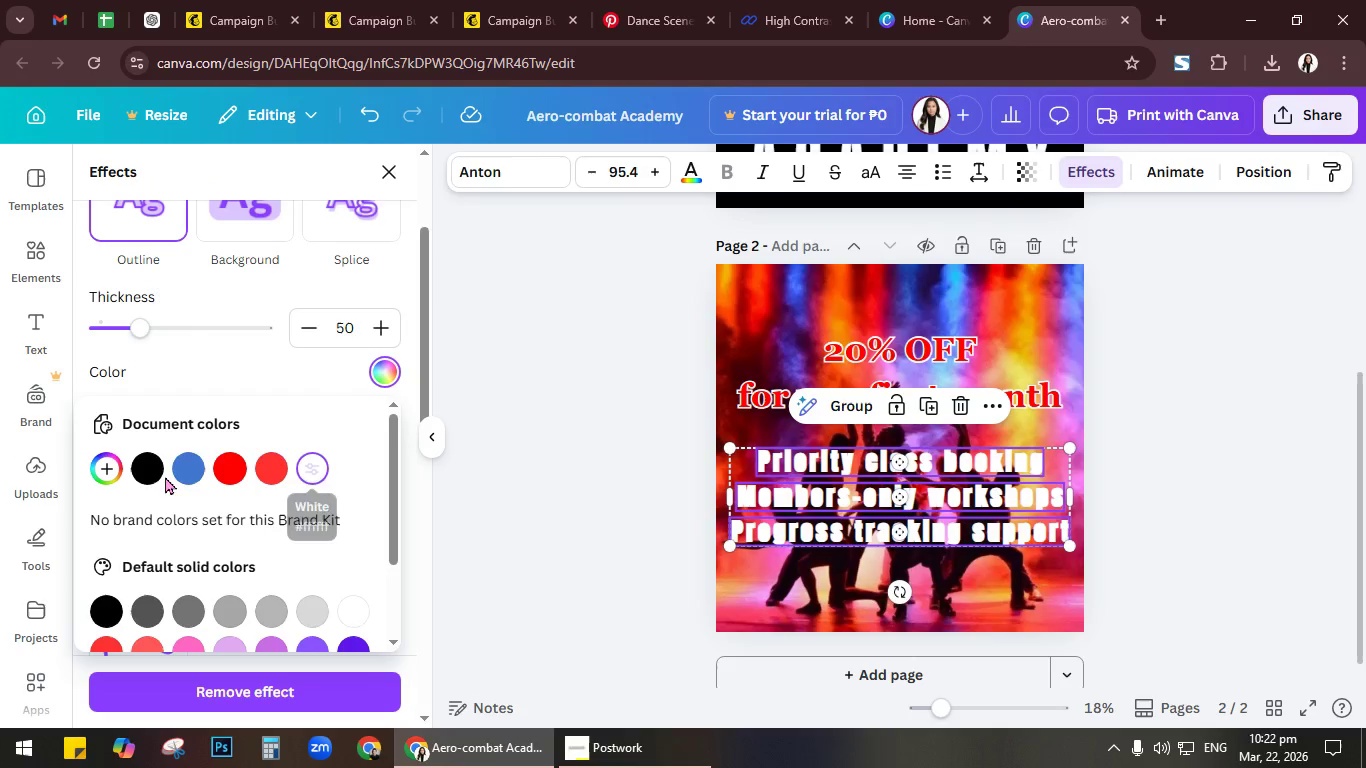 
left_click([141, 473])
 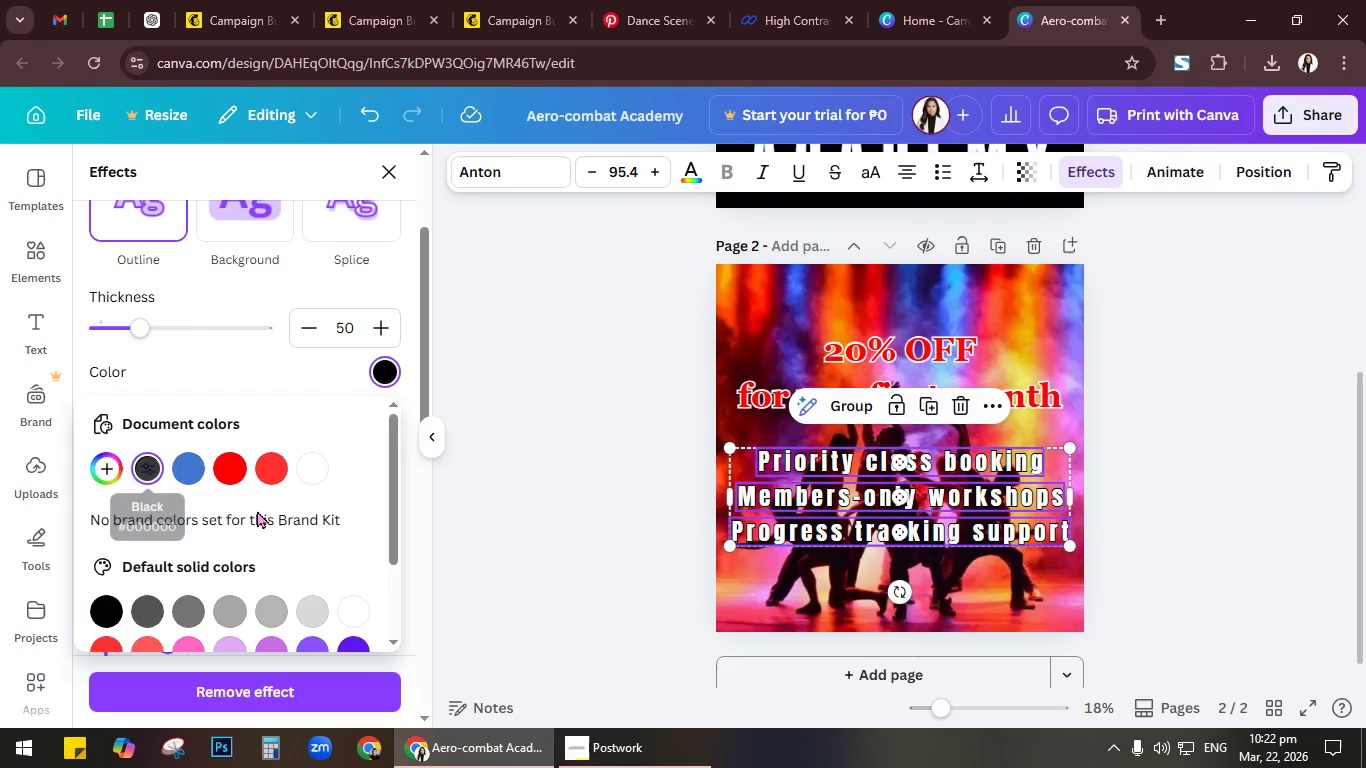 
scroll: coordinate [310, 576], scroll_direction: down, amount: 1.0
 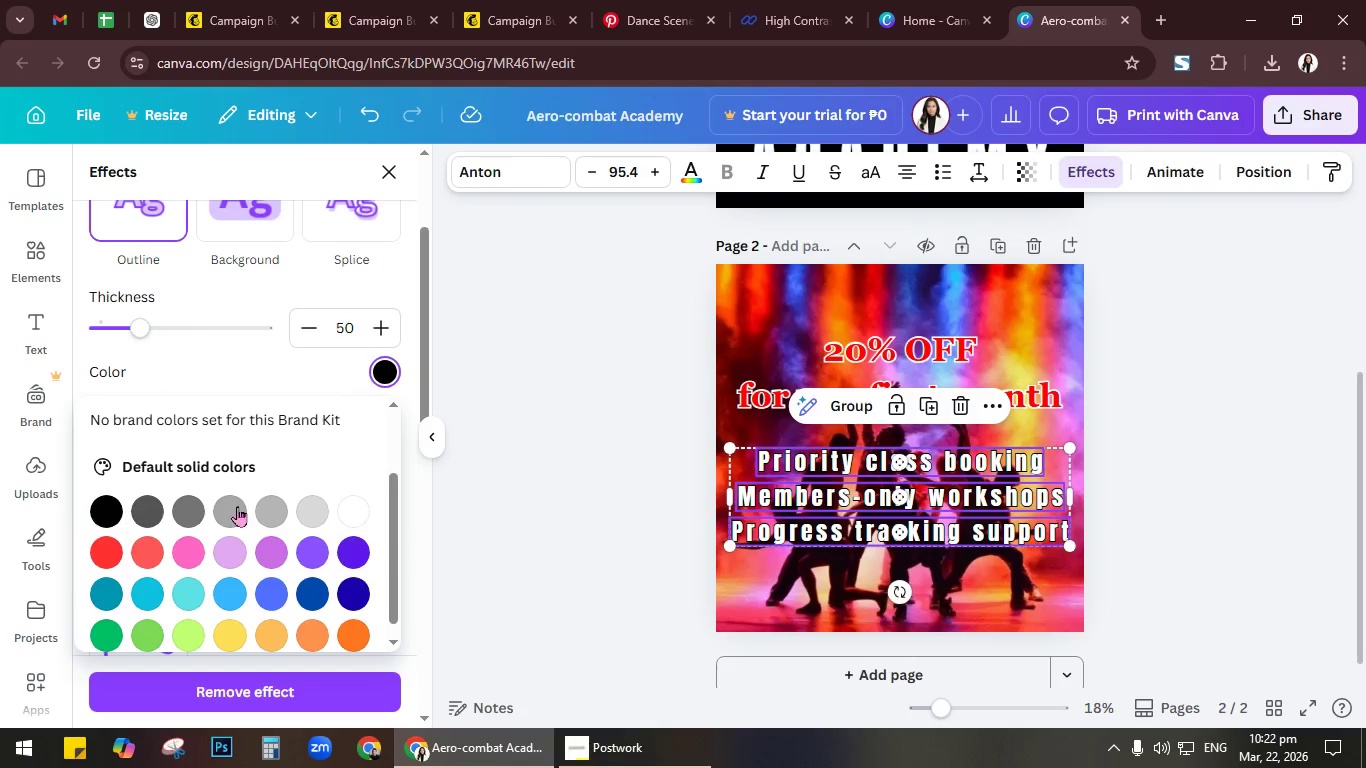 
left_click([231, 506])
 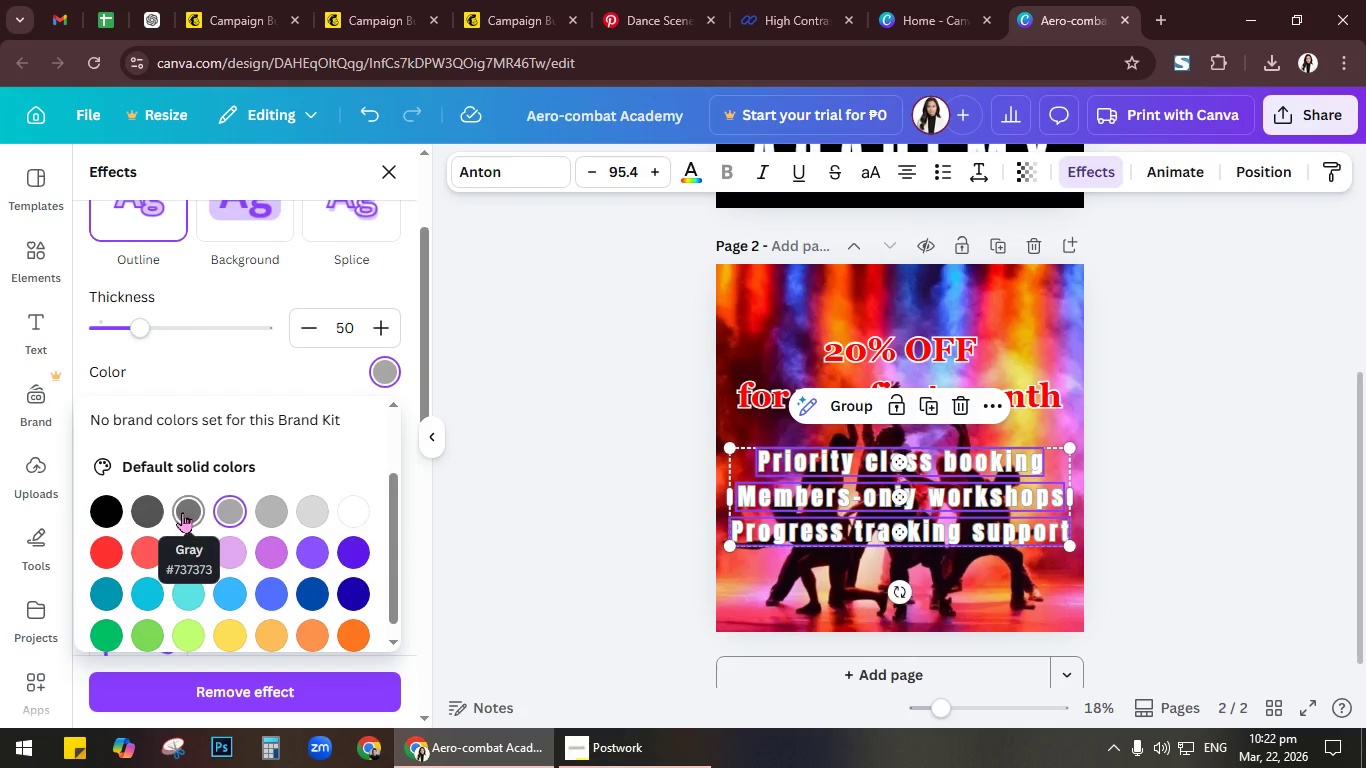 
left_click([179, 515])
 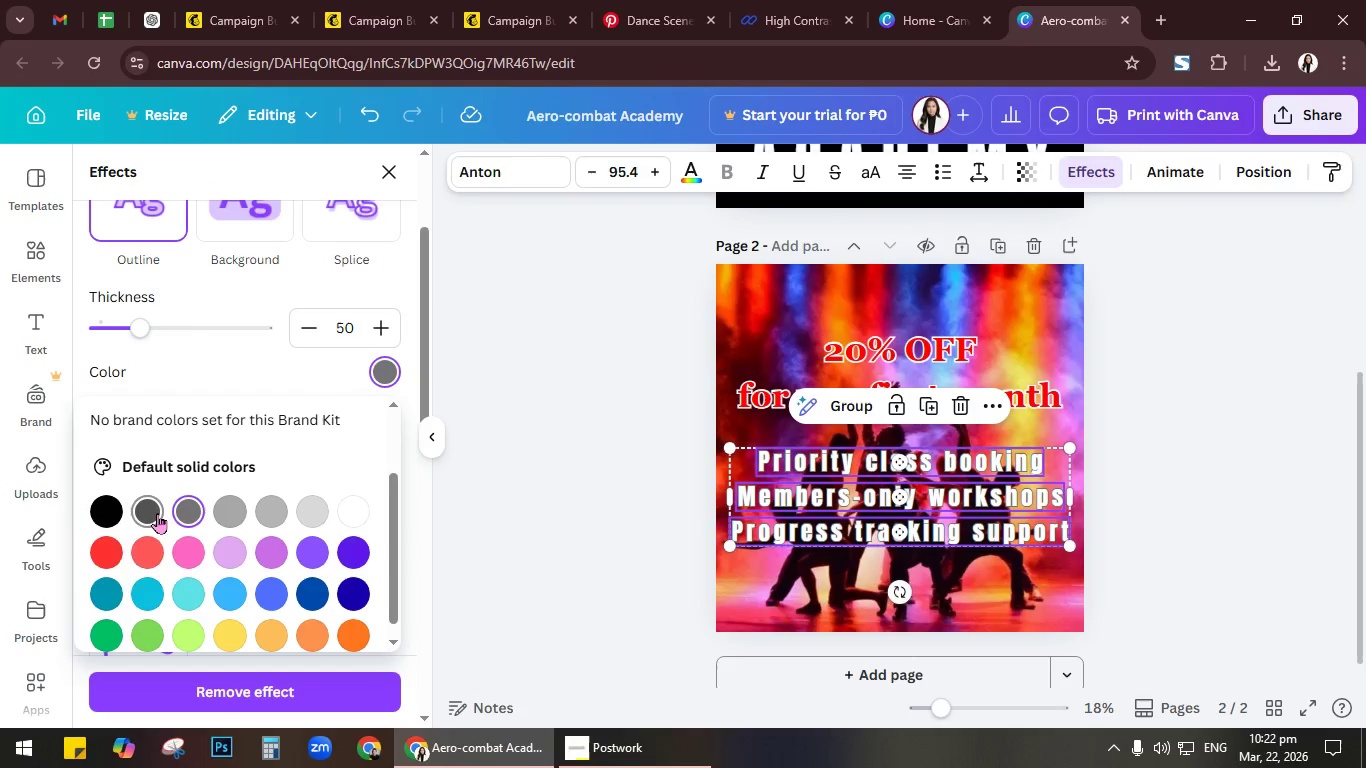 
left_click([155, 513])
 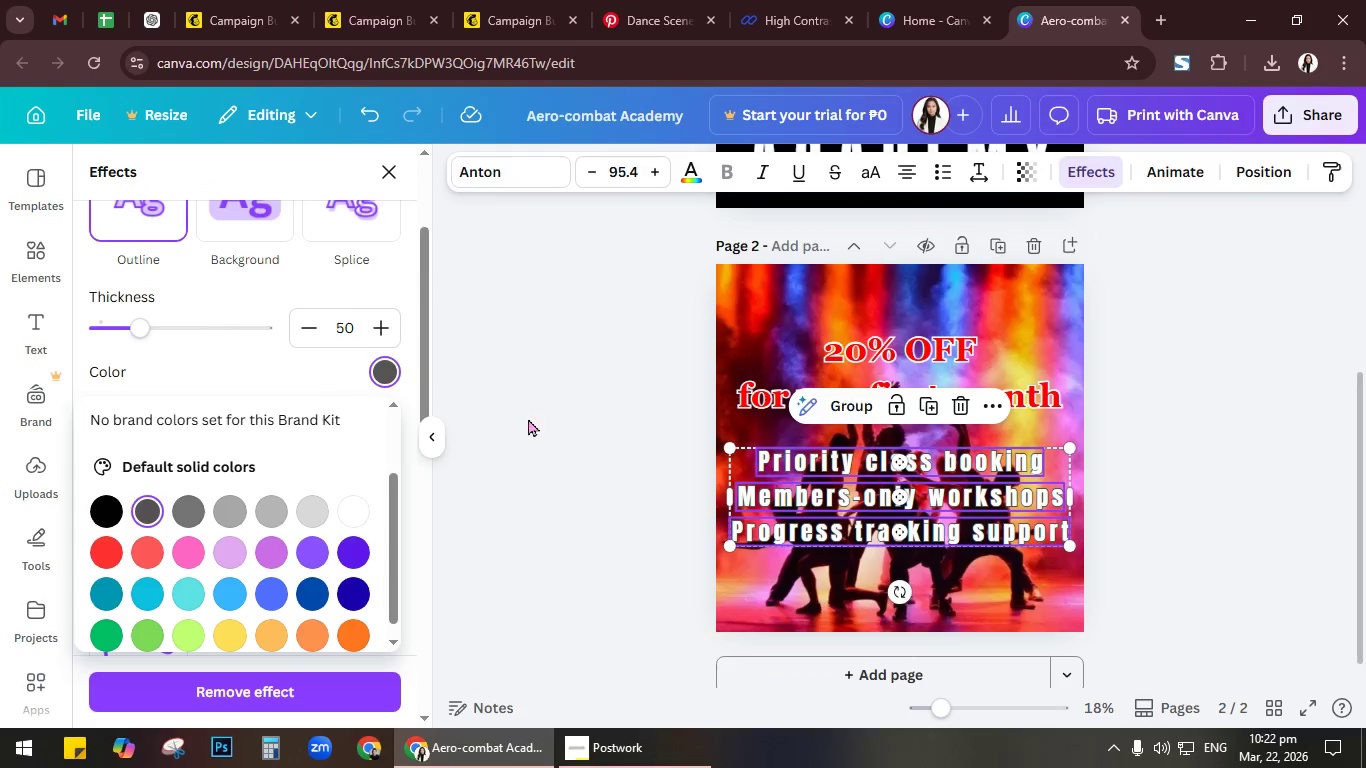 
left_click([580, 387])
 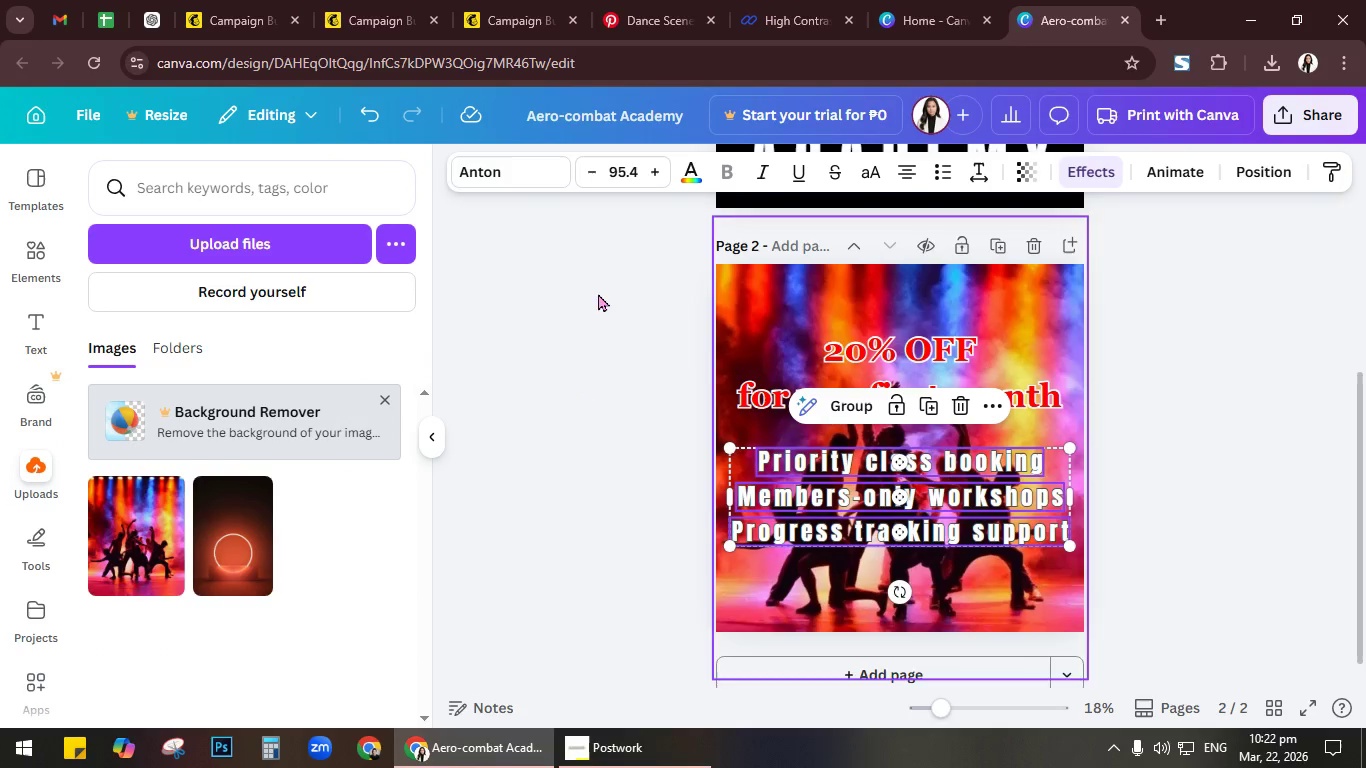 
left_click([583, 296])
 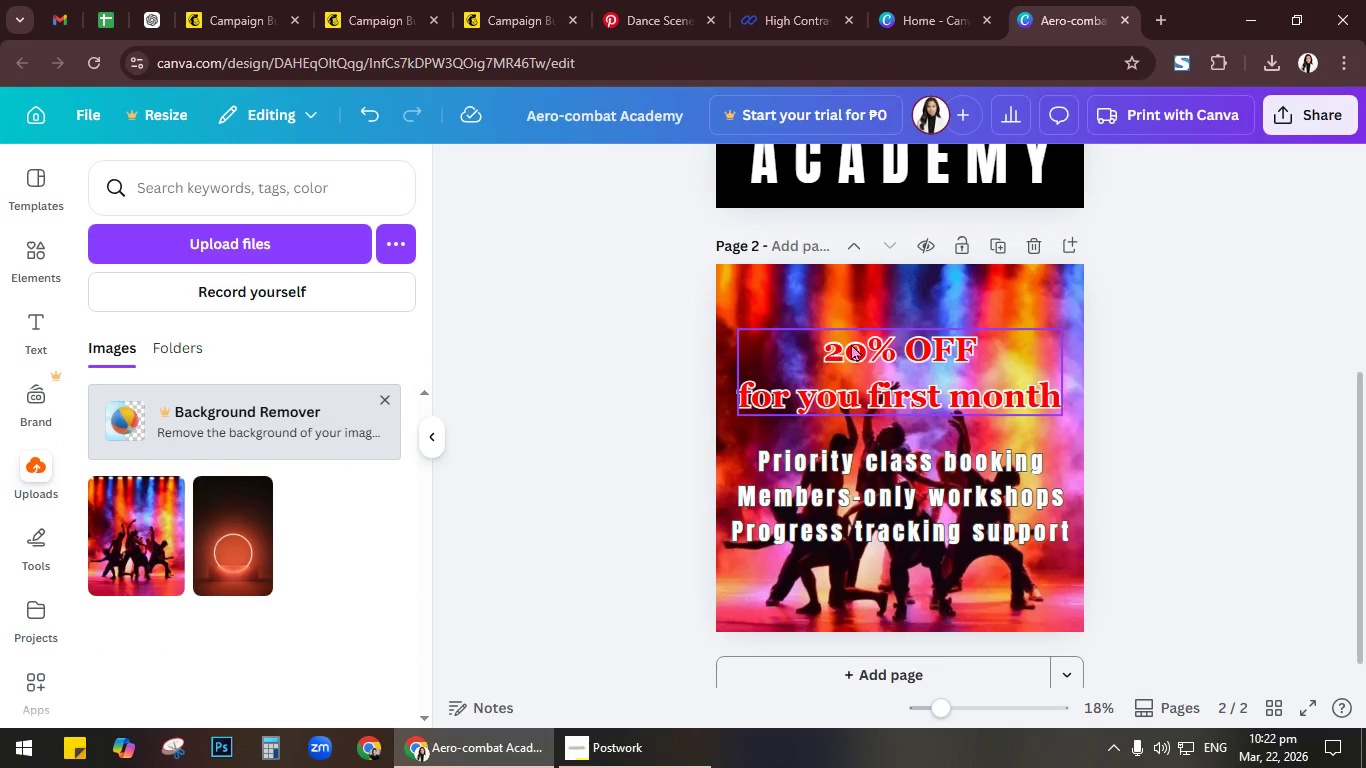 
left_click([853, 343])
 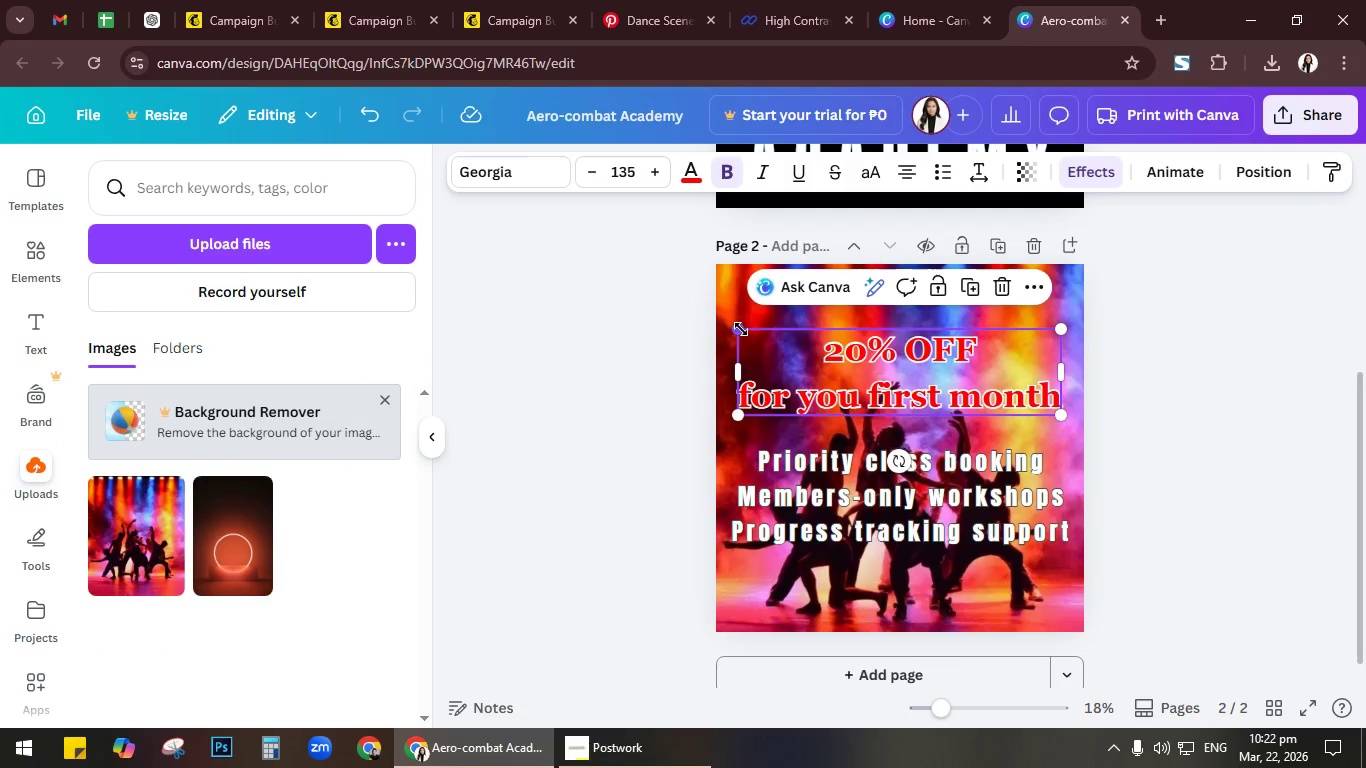 
left_click_drag(start_coordinate=[740, 329], to_coordinate=[693, 308])
 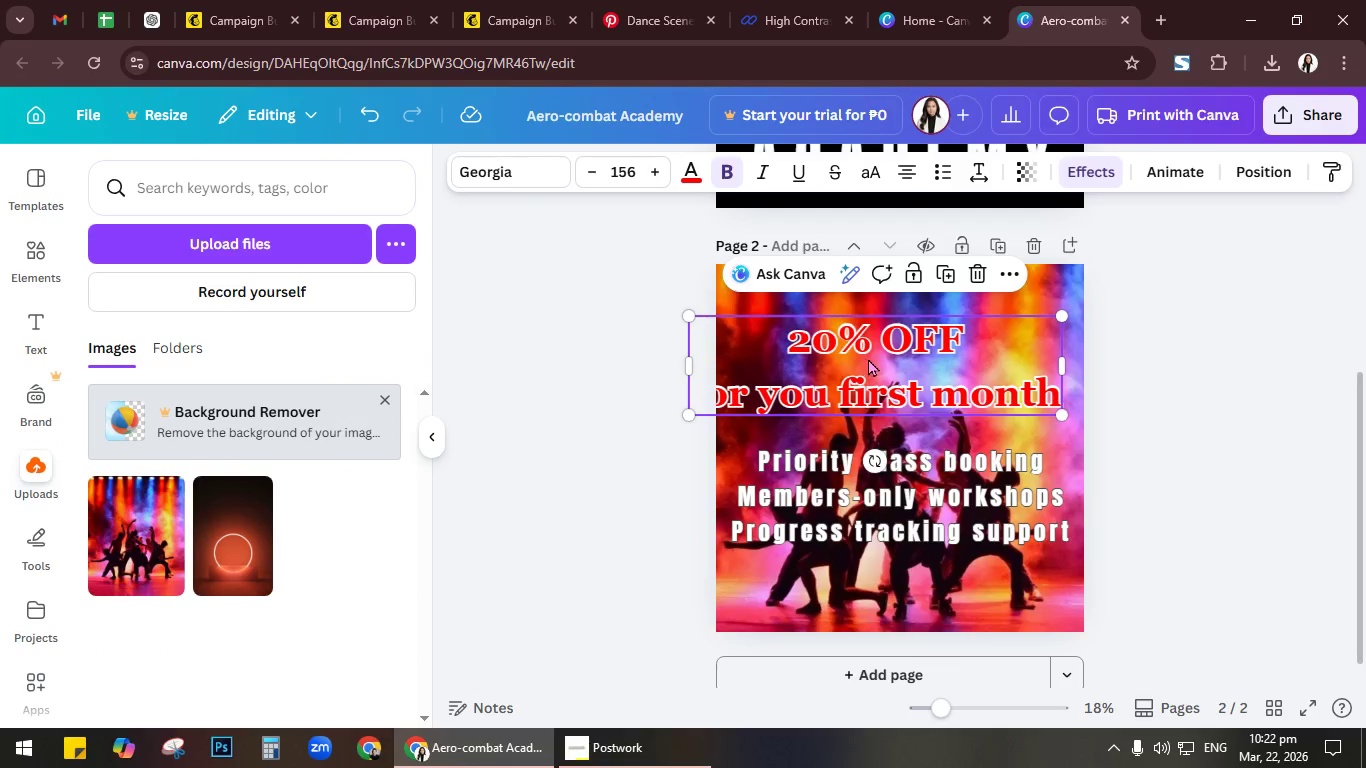 
left_click_drag(start_coordinate=[868, 358], to_coordinate=[887, 360])
 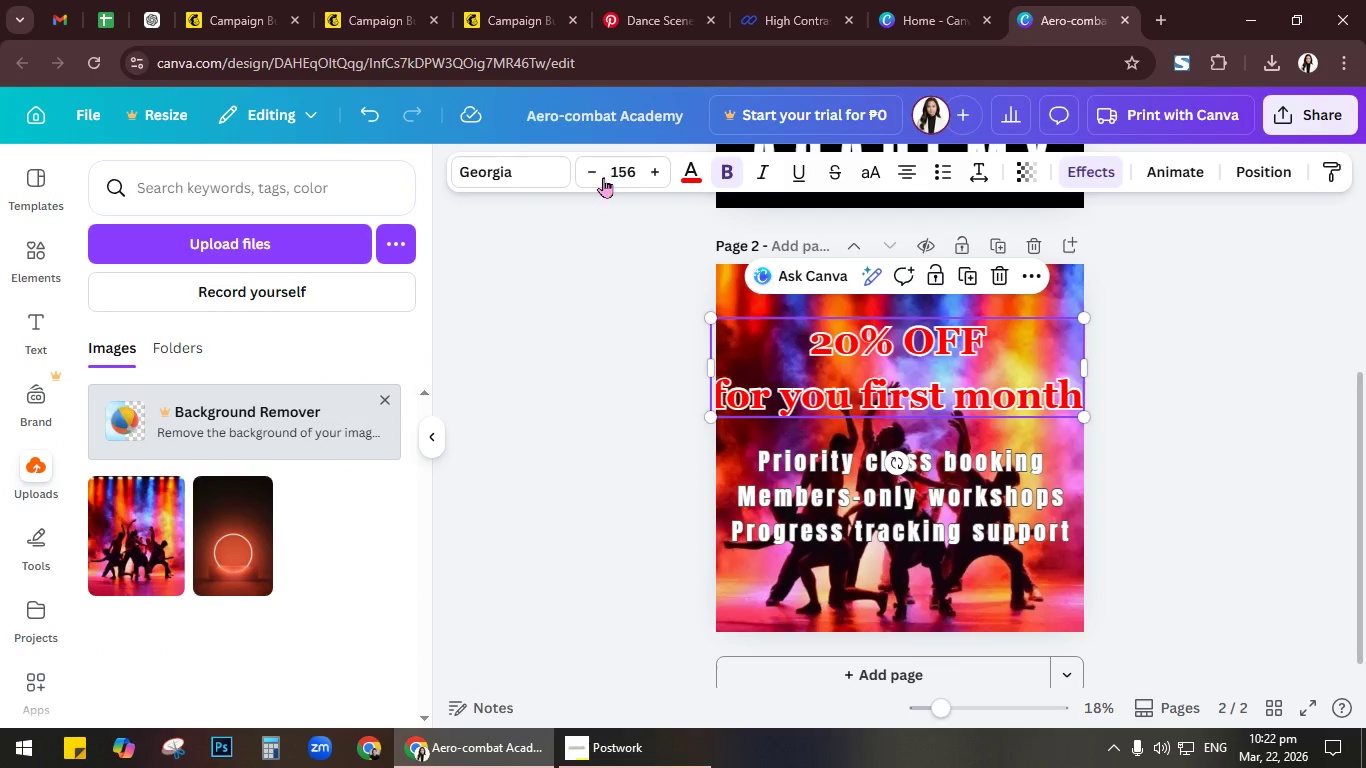 
left_click([601, 175])
 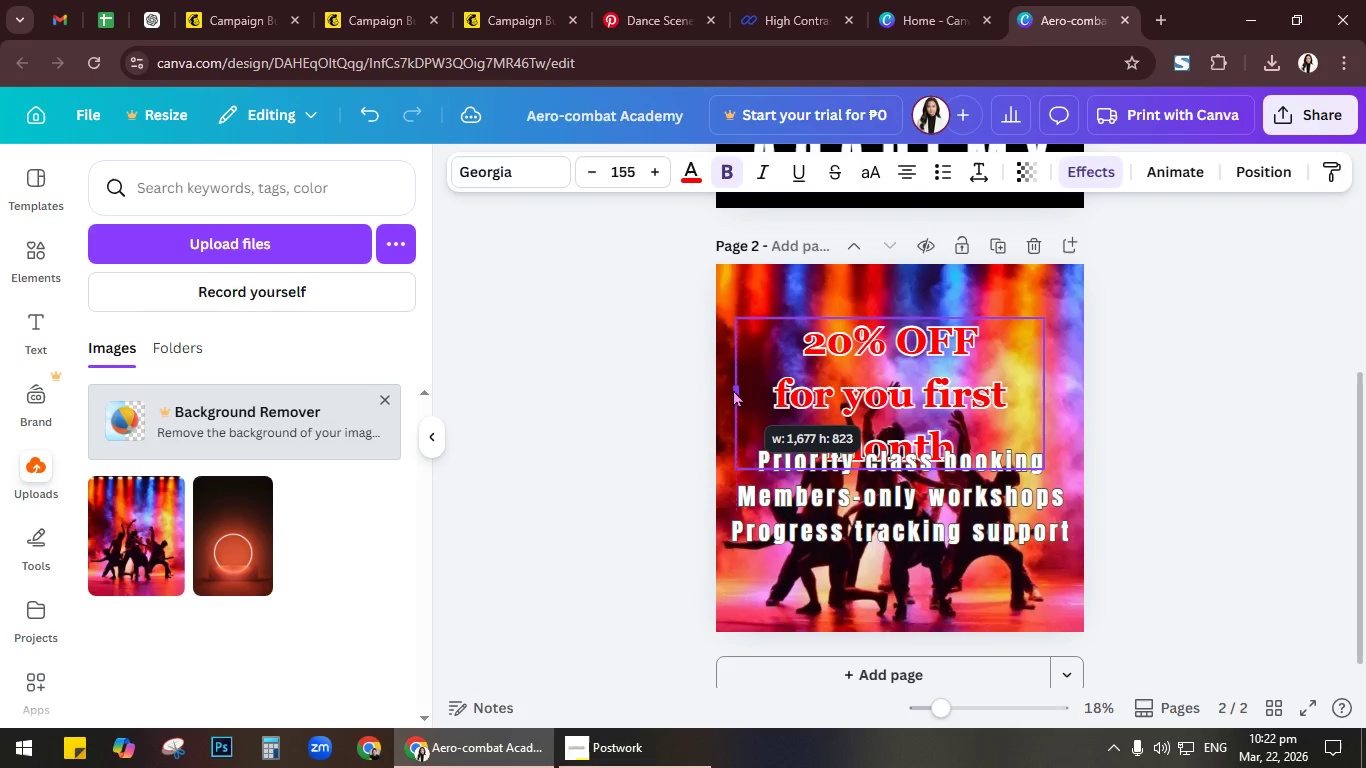 
wait(6.36)
 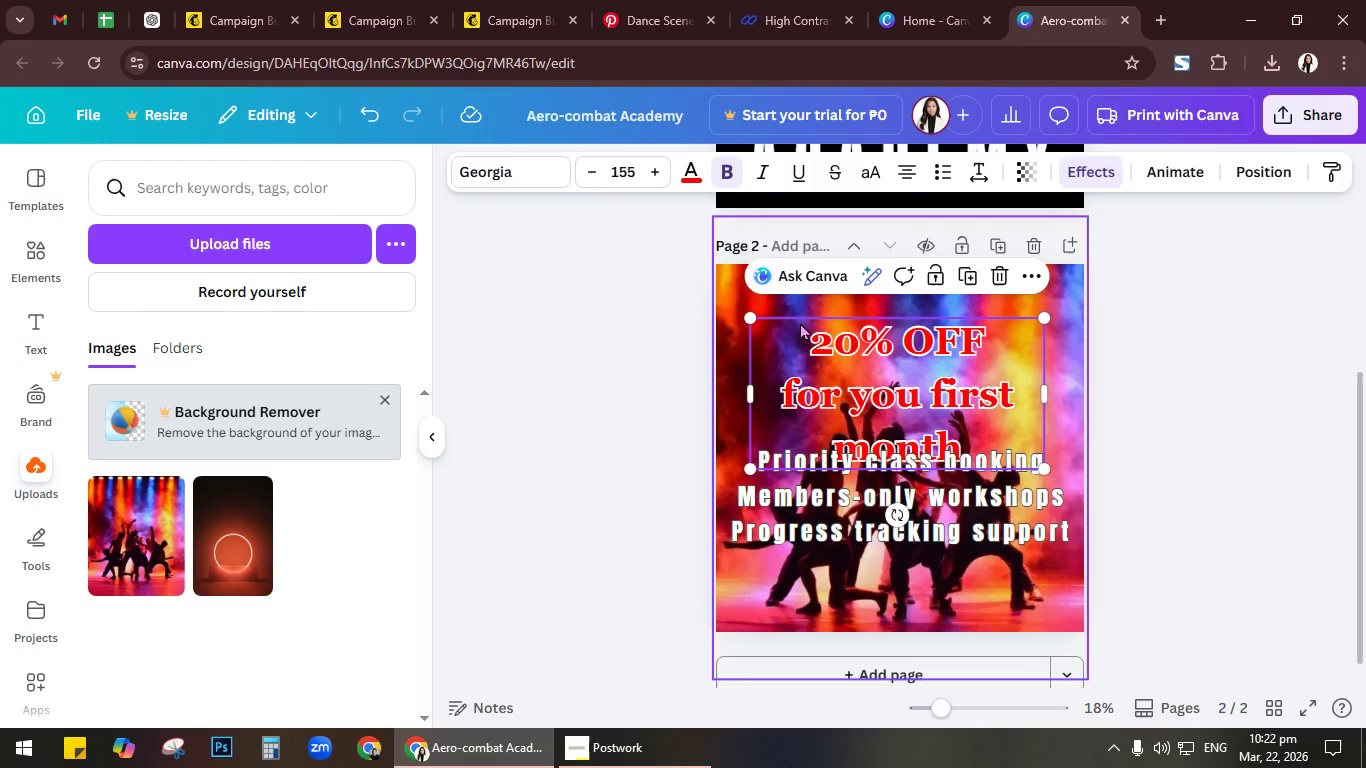 
left_click_drag(start_coordinate=[936, 388], to_coordinate=[933, 352])
 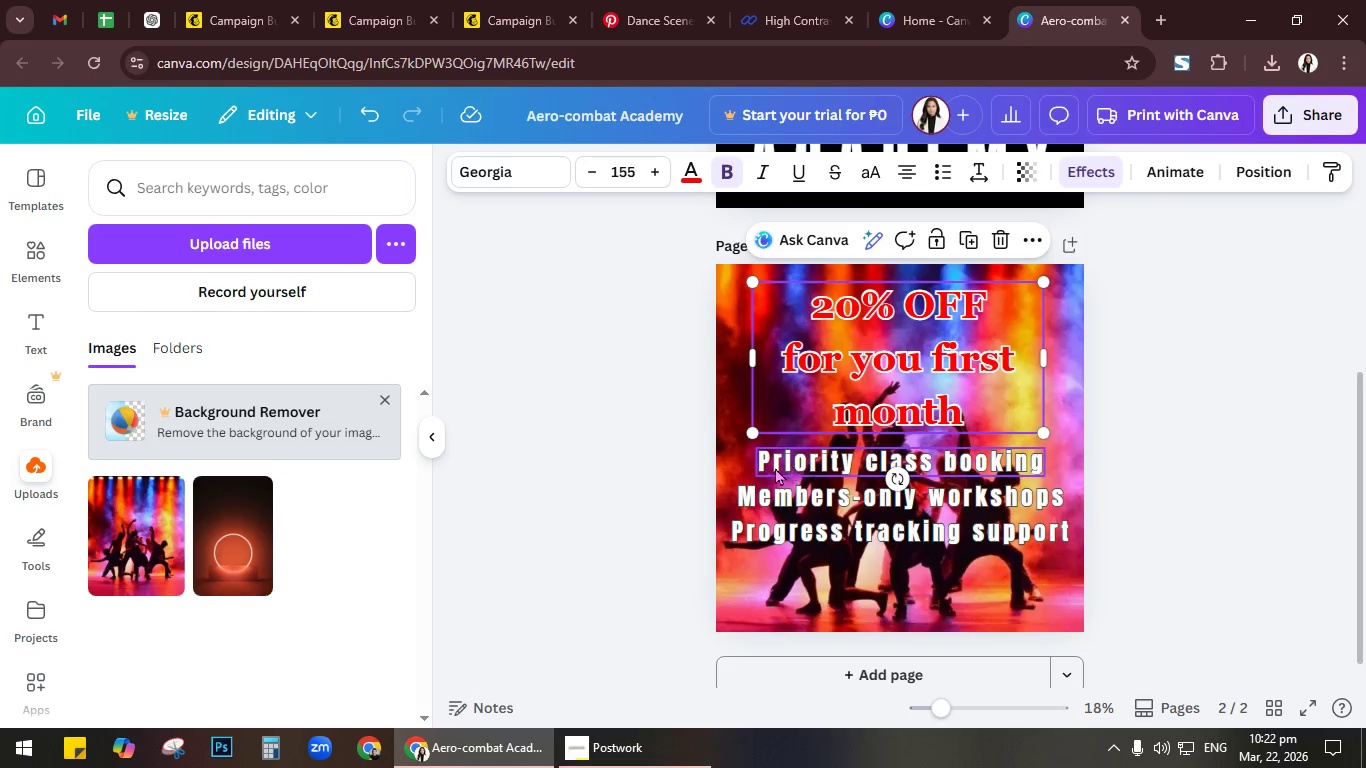 
left_click([759, 462])
 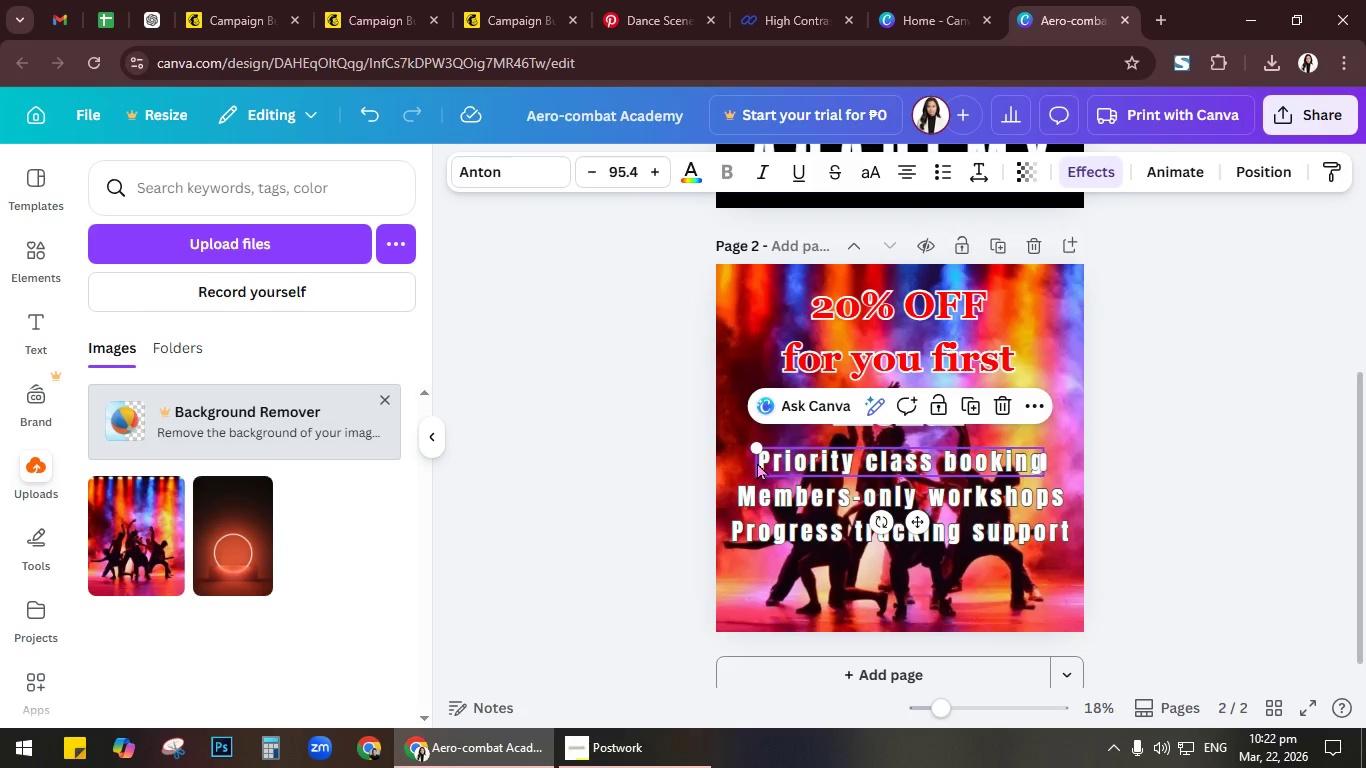 
left_click([527, 2])
 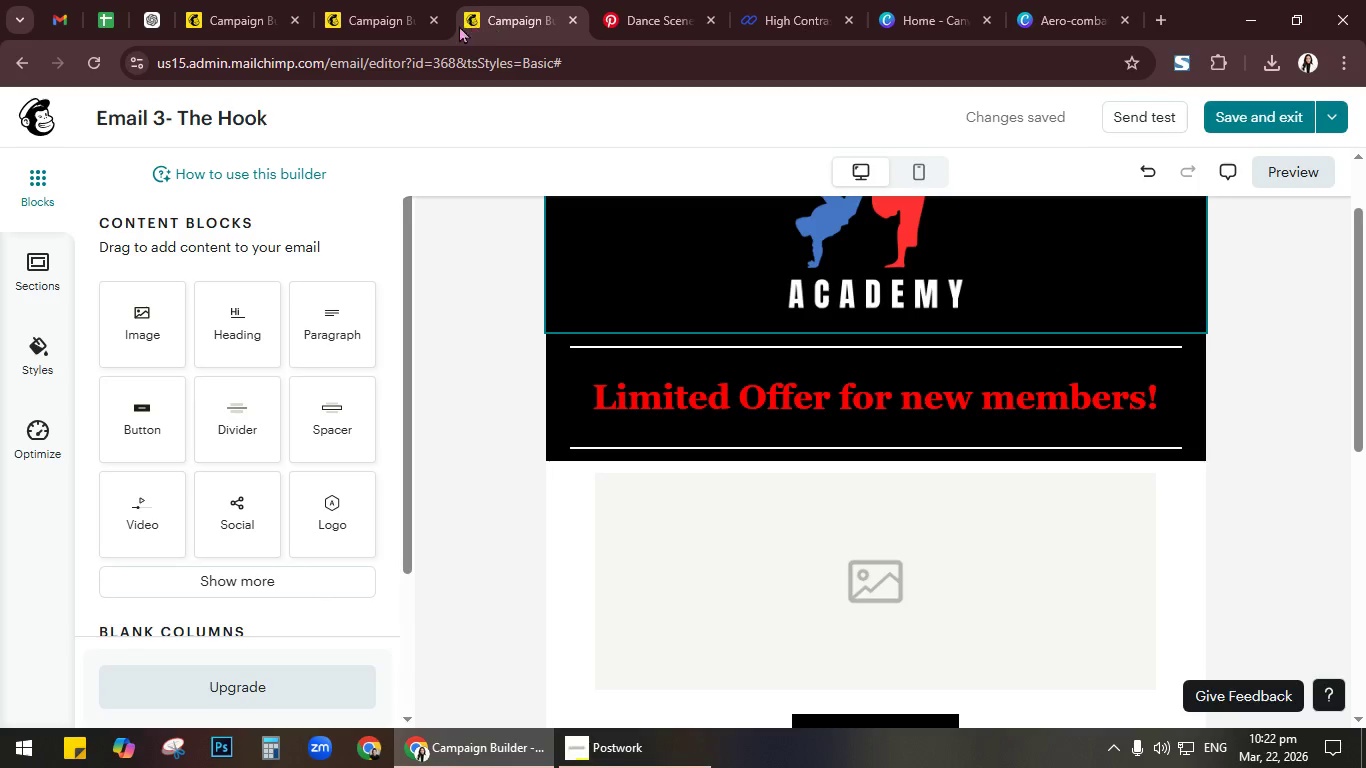 
left_click([349, 0])
 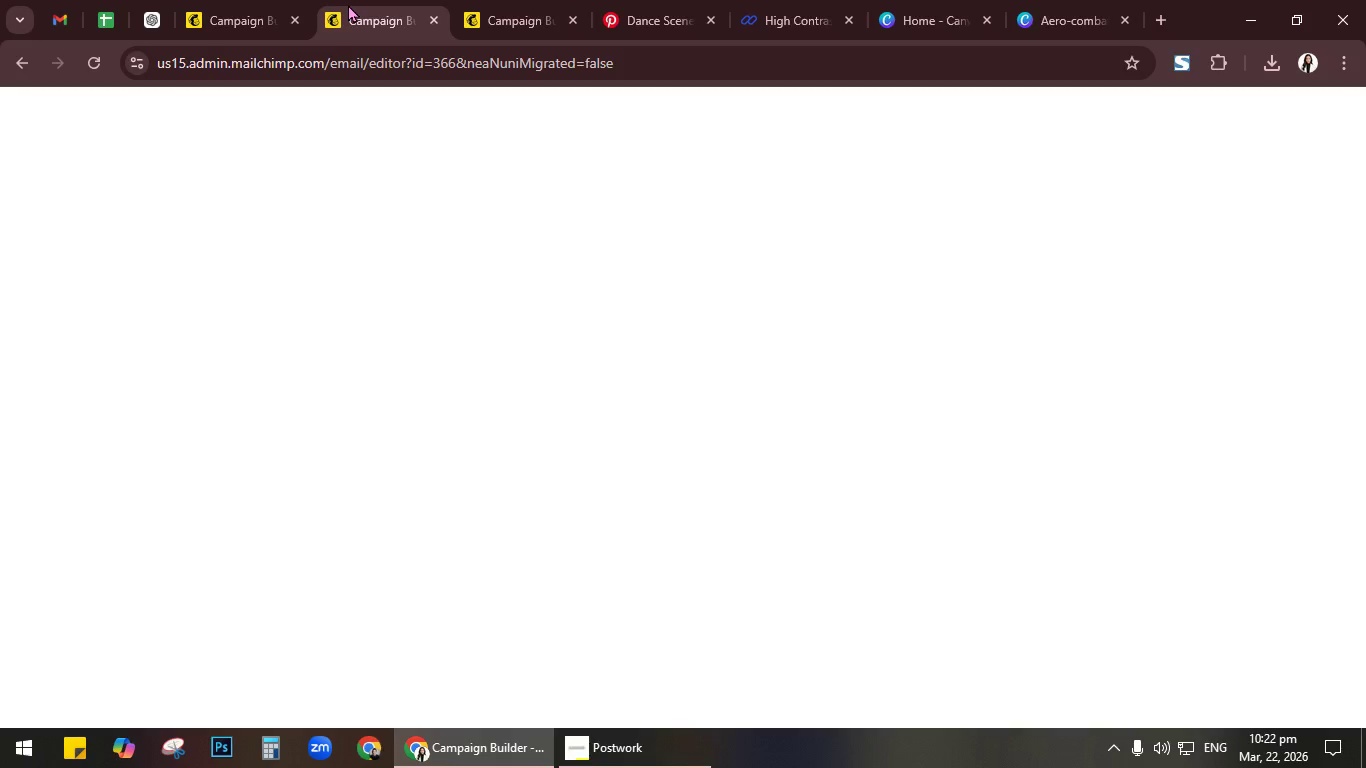 
wait(8.22)
 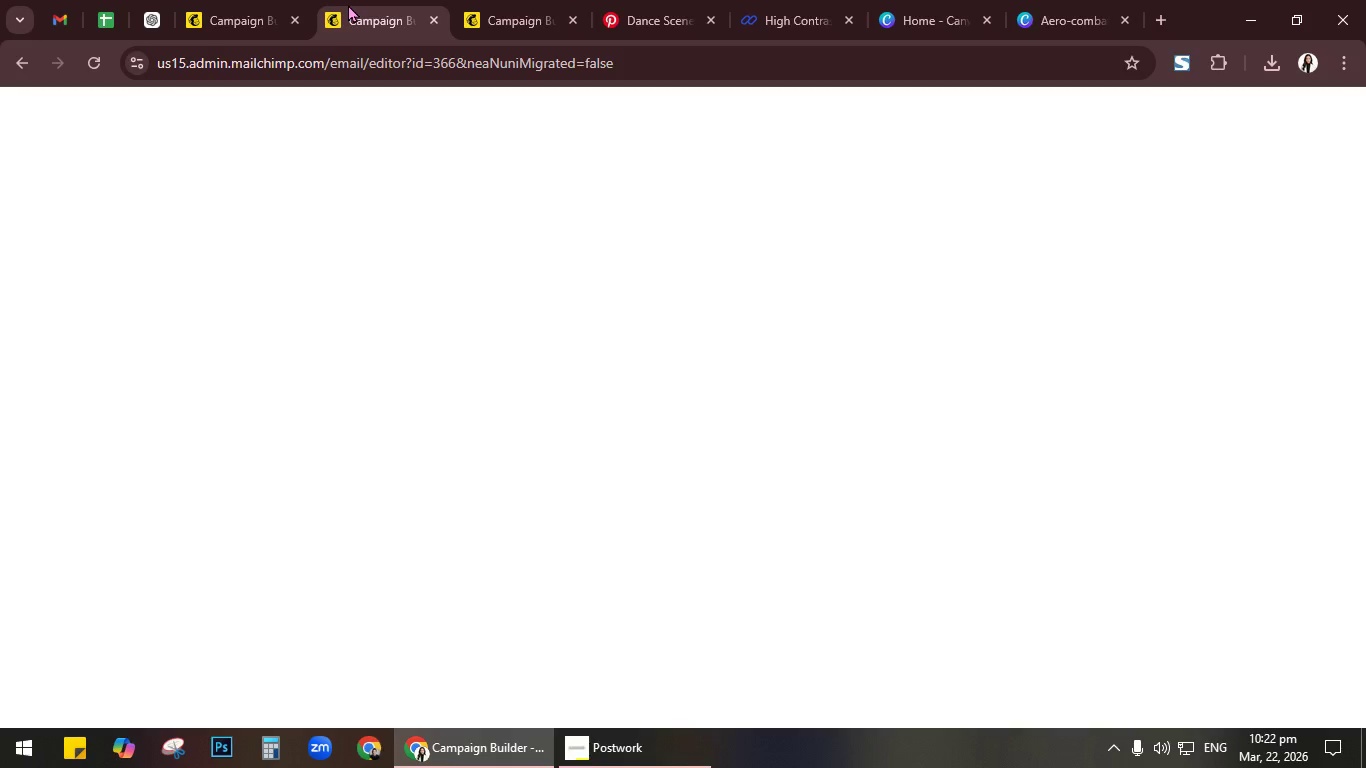 
left_click([480, 535])
 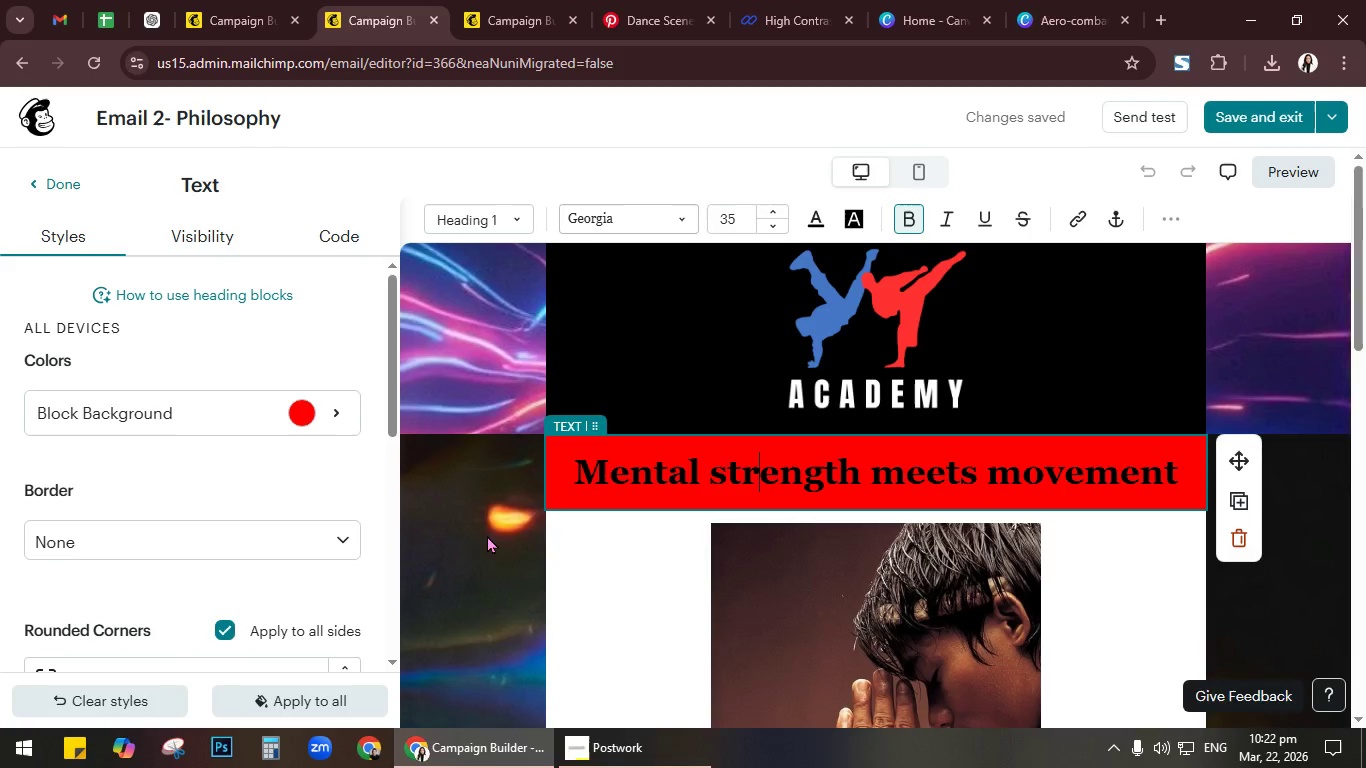 
scroll: coordinate [629, 574], scroll_direction: down, amount: 9.0
 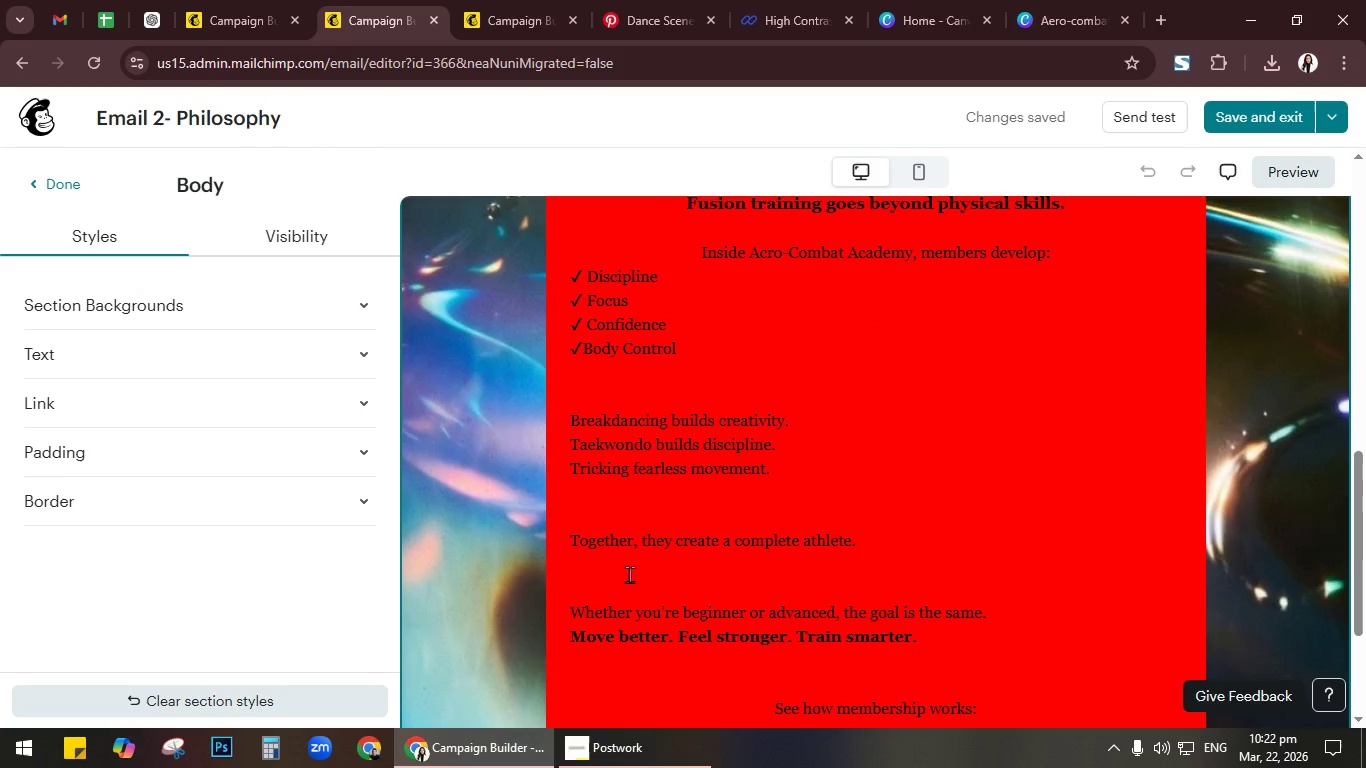 
scroll: coordinate [629, 574], scroll_direction: up, amount: 1.0
 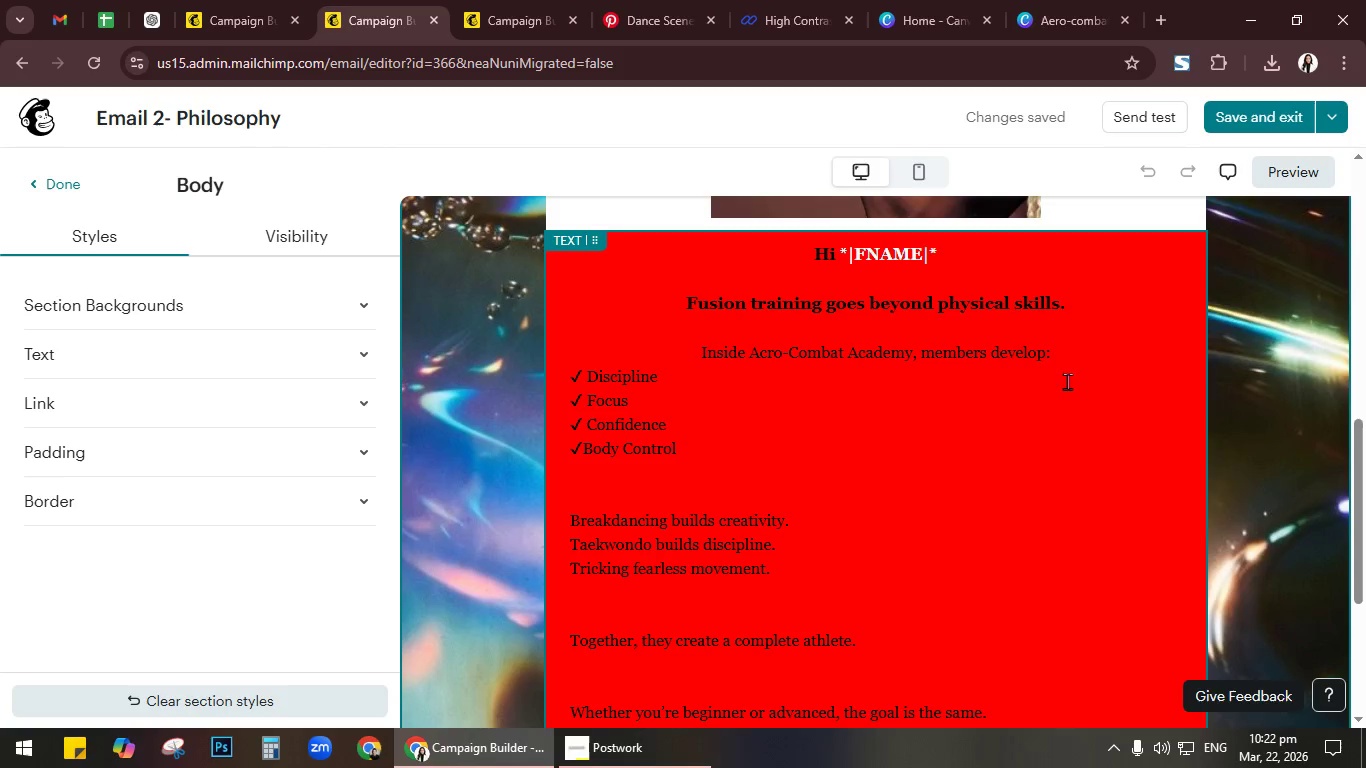 
left_click([1074, 359])
 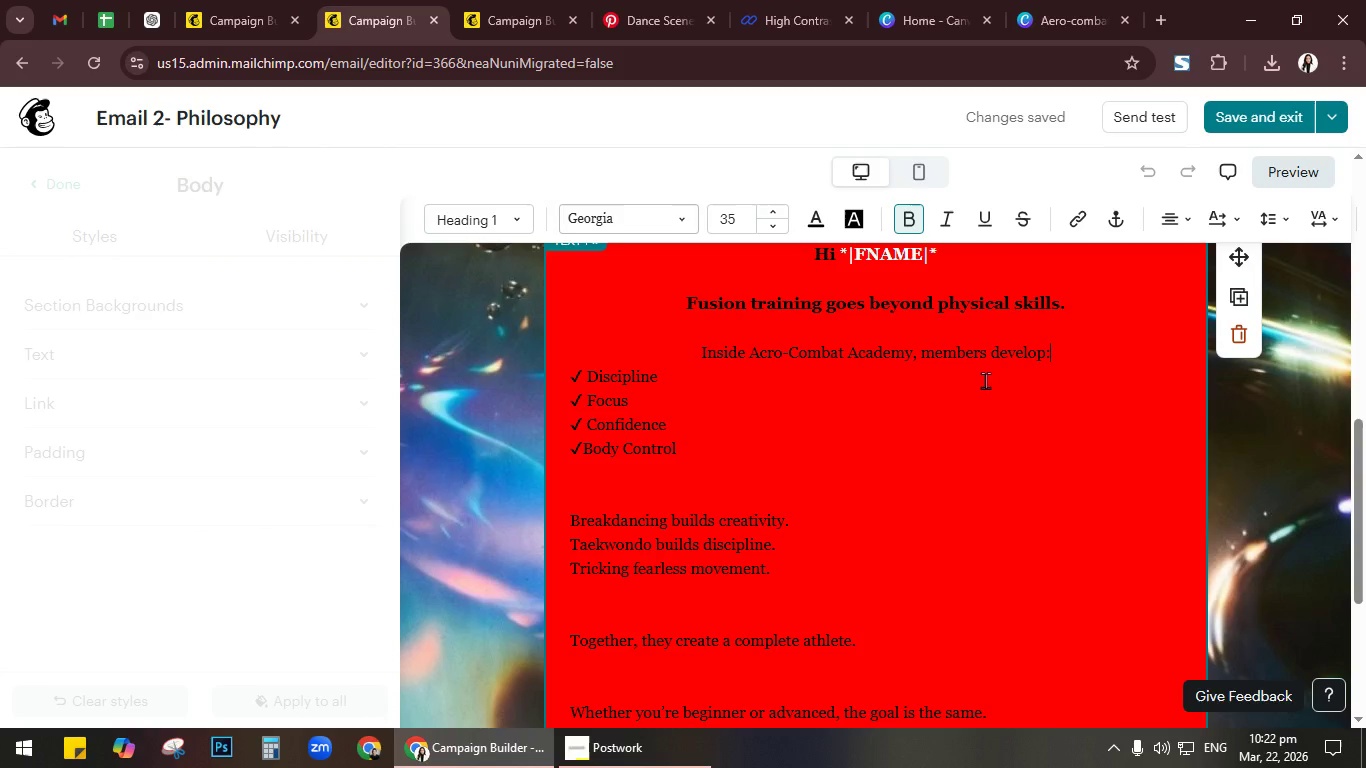 
key(NumpadEnter)
 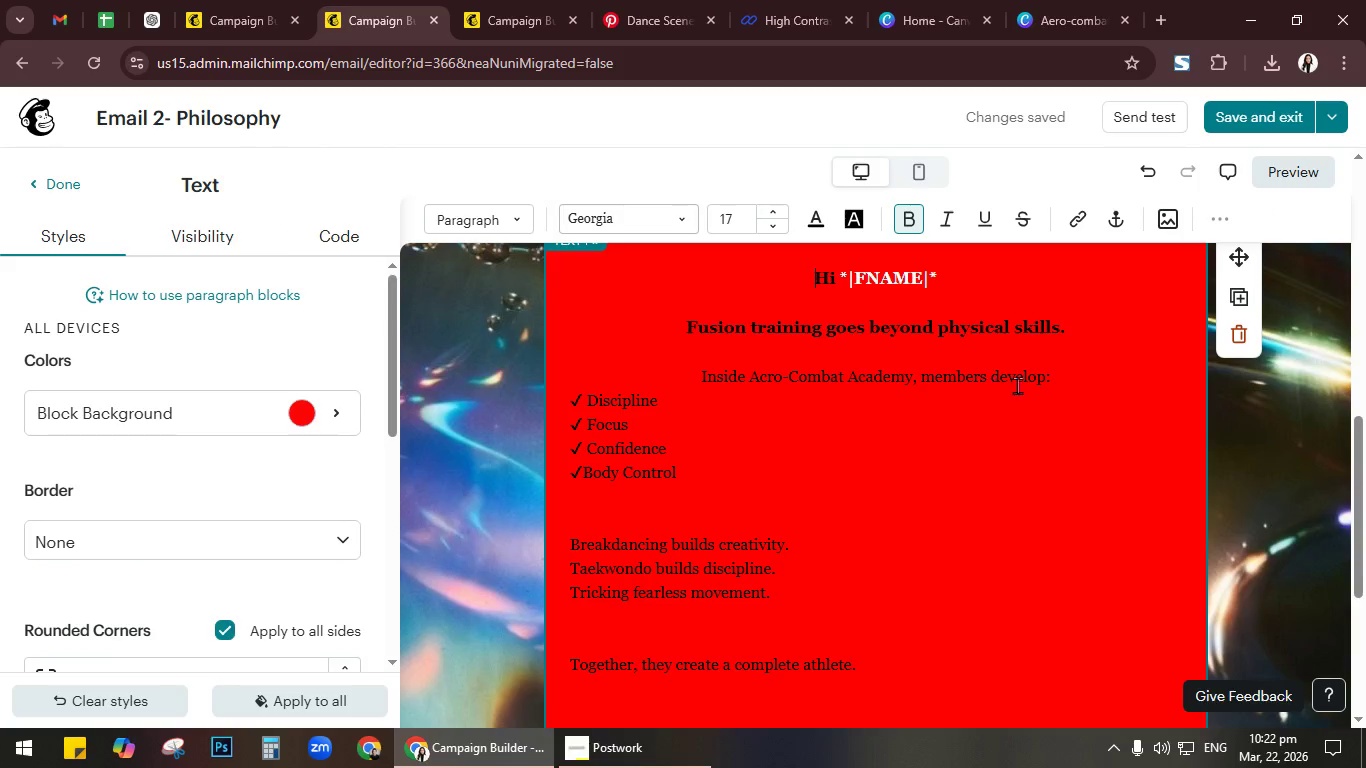 
left_click([1091, 391])
 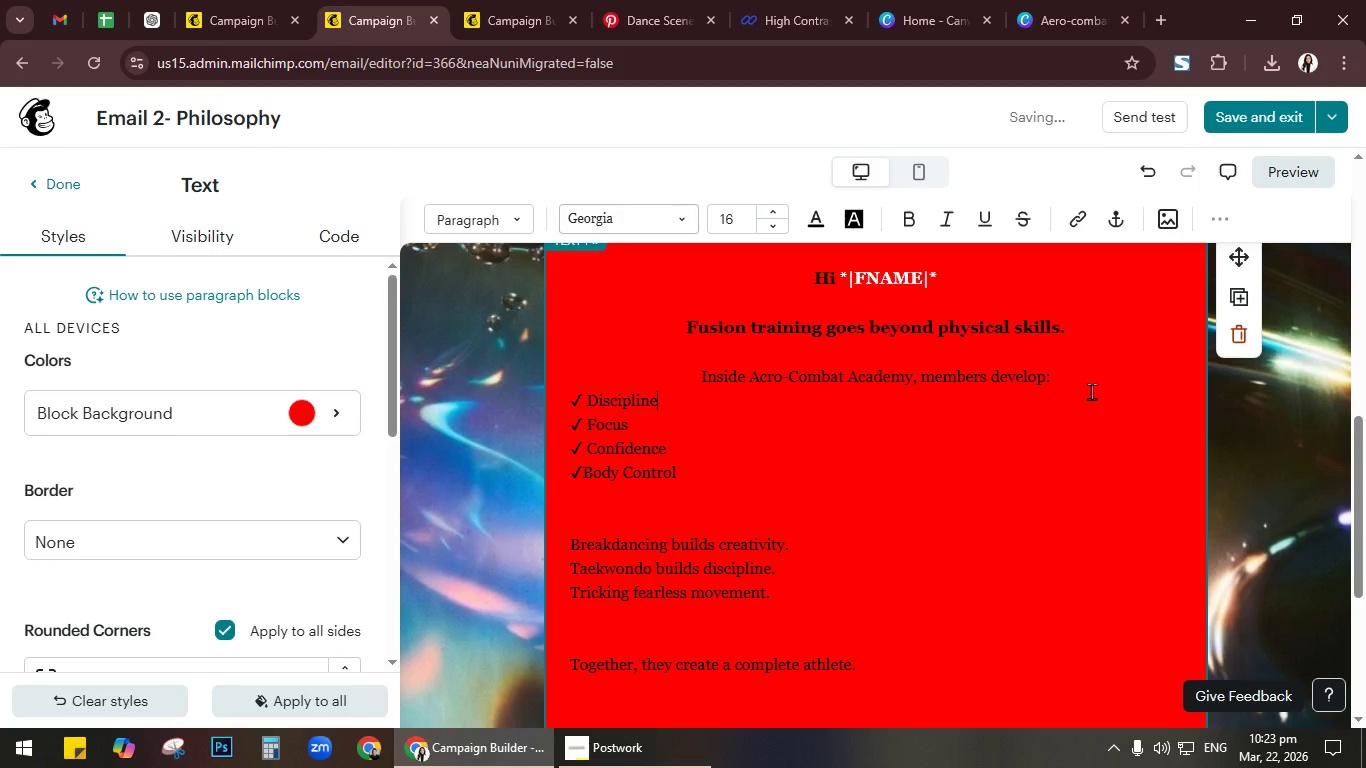 
left_click([1091, 382])
 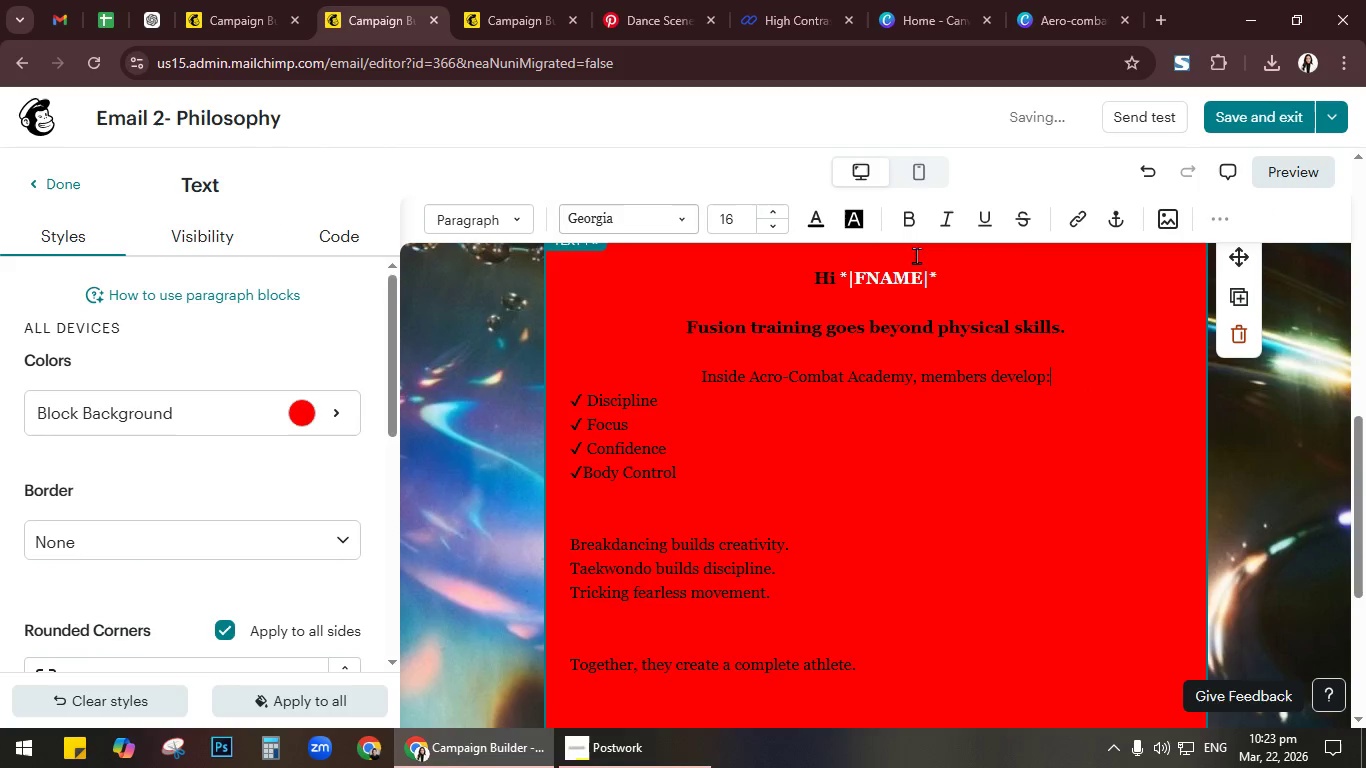 
left_click([920, 166])
 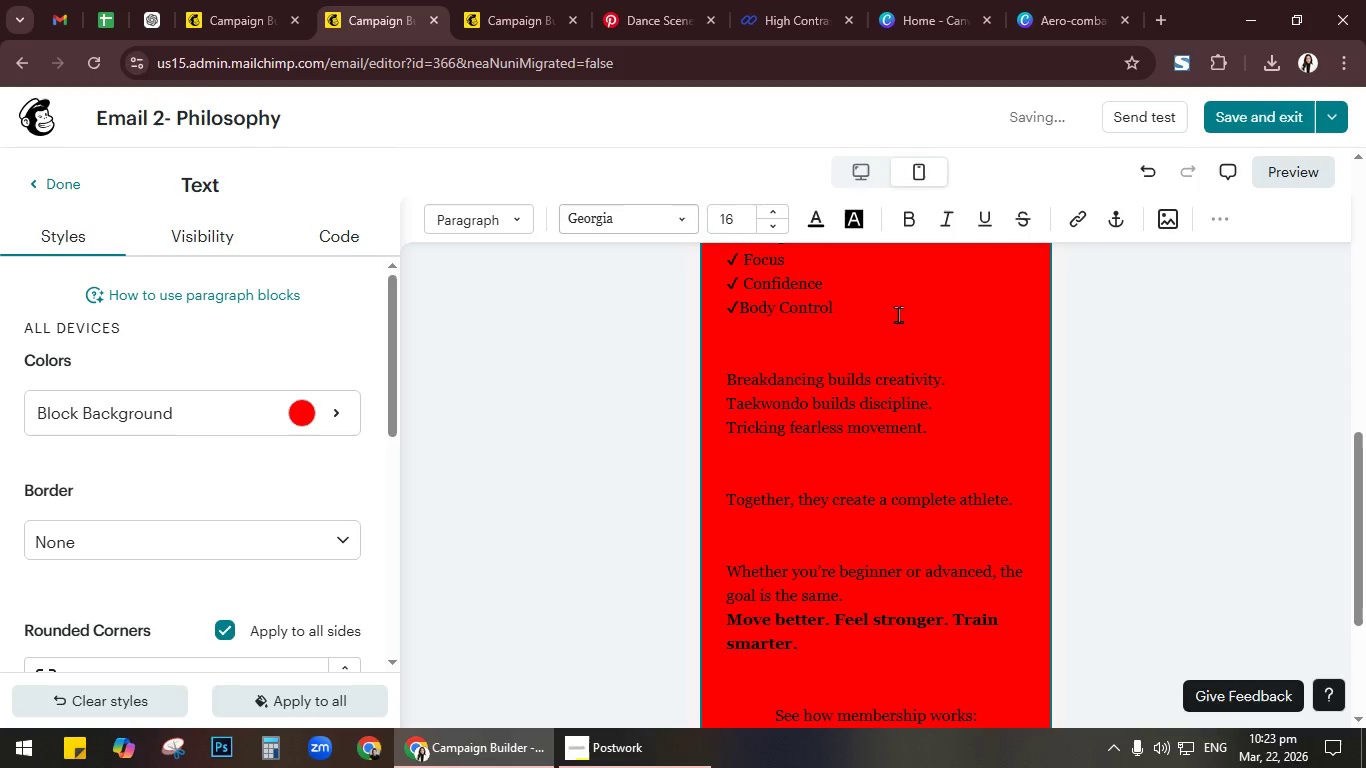 
scroll: coordinate [883, 427], scroll_direction: up, amount: 1.0
 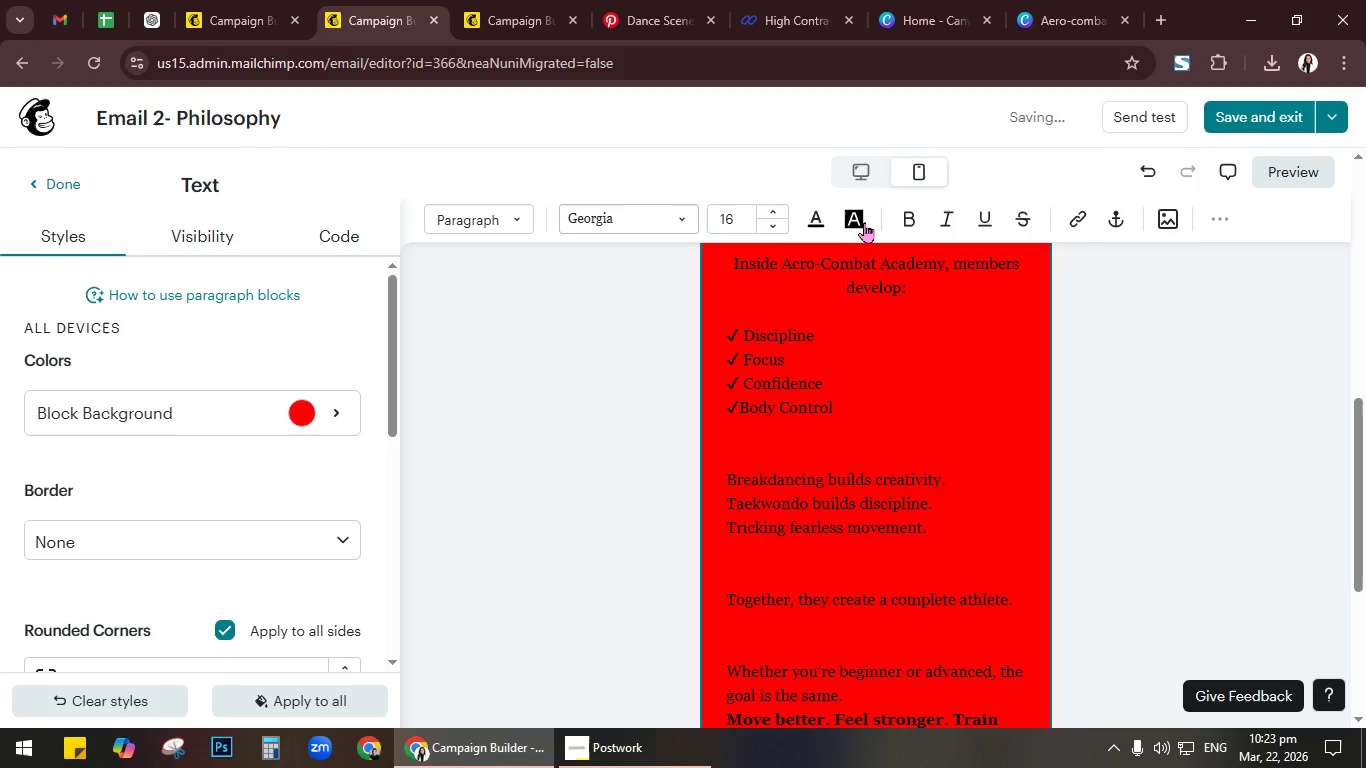 
left_click([864, 174])
 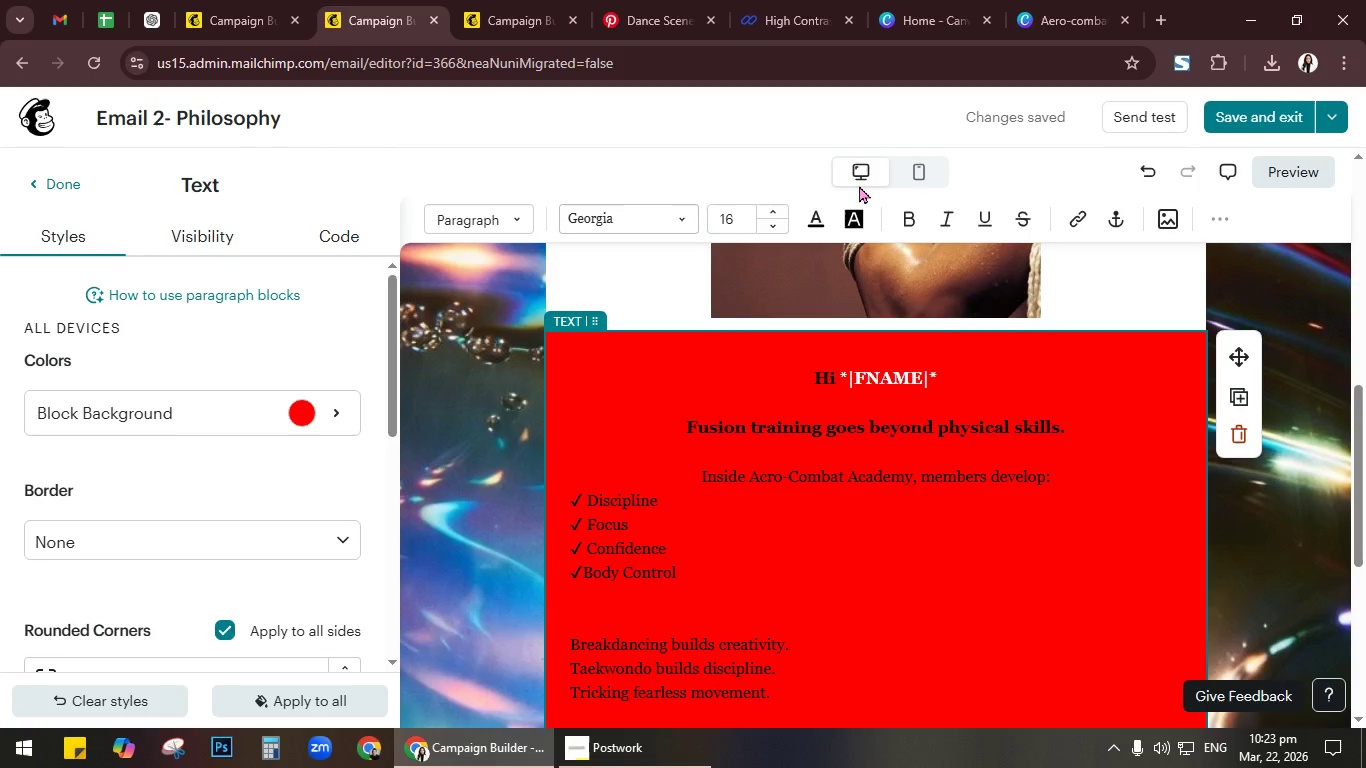 
wait(12.59)
 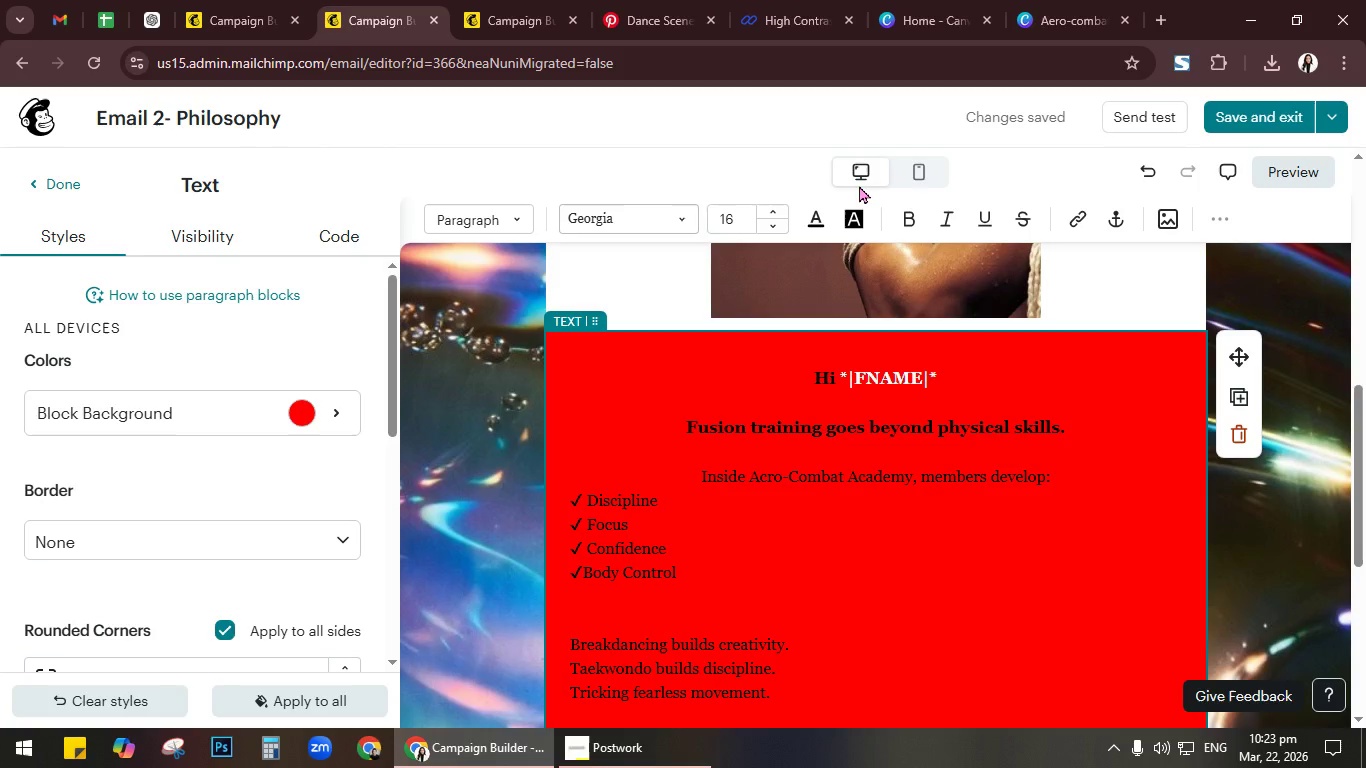 
left_click([548, 6])
 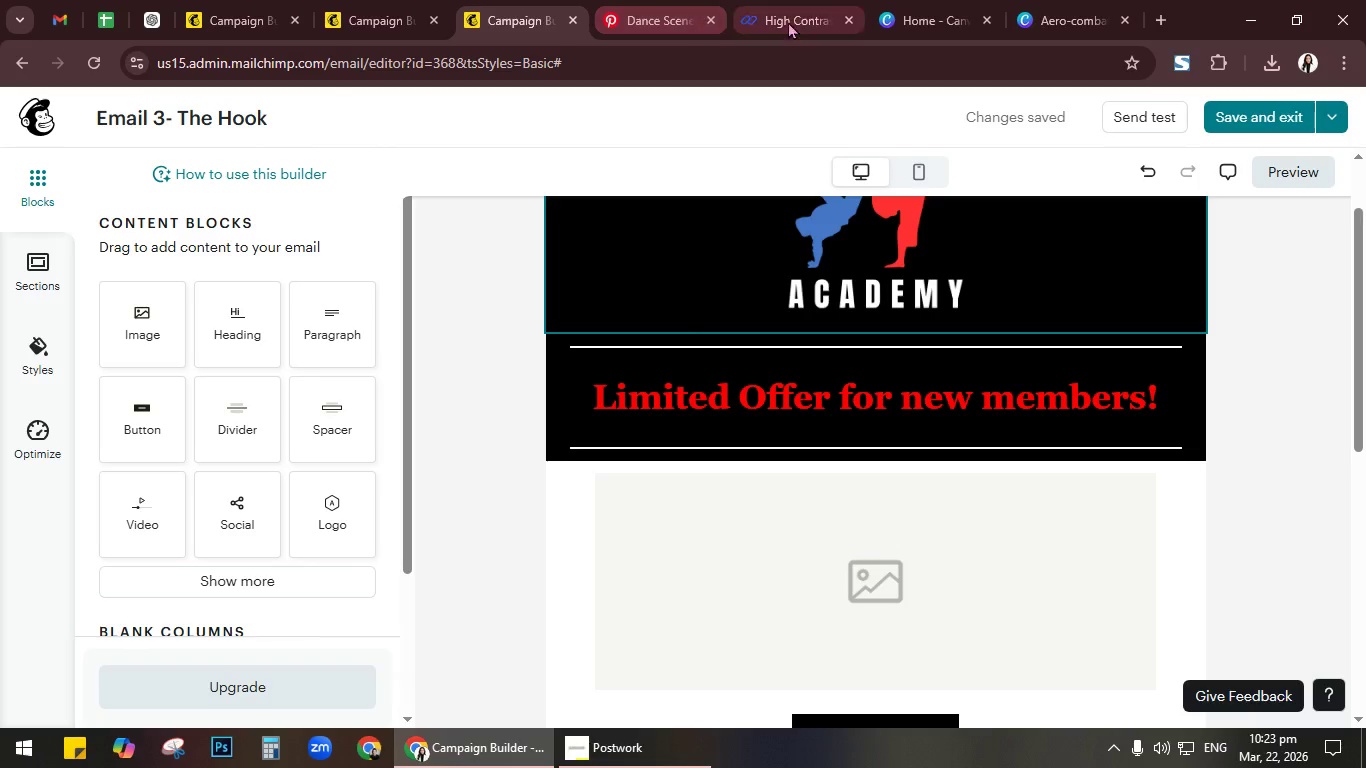 
left_click([793, 20])
 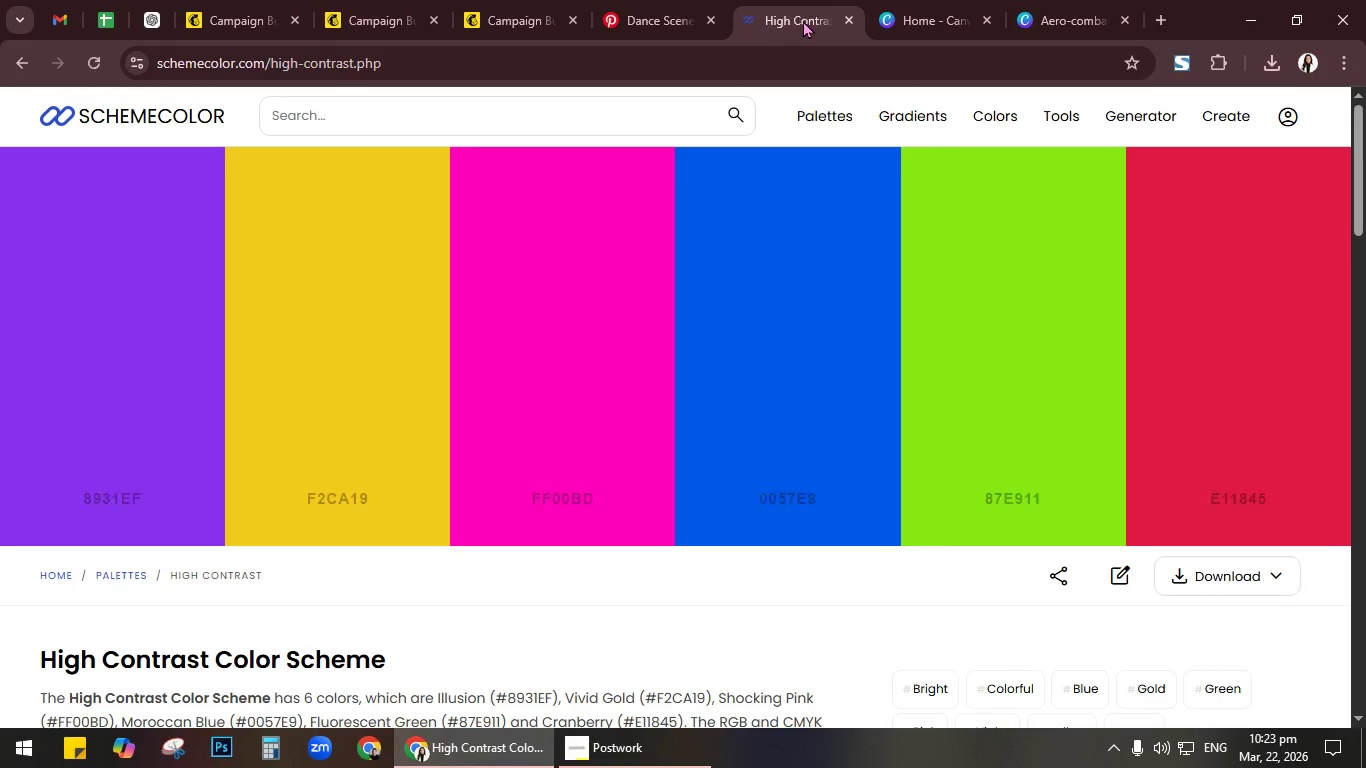 
left_click([657, 7])
 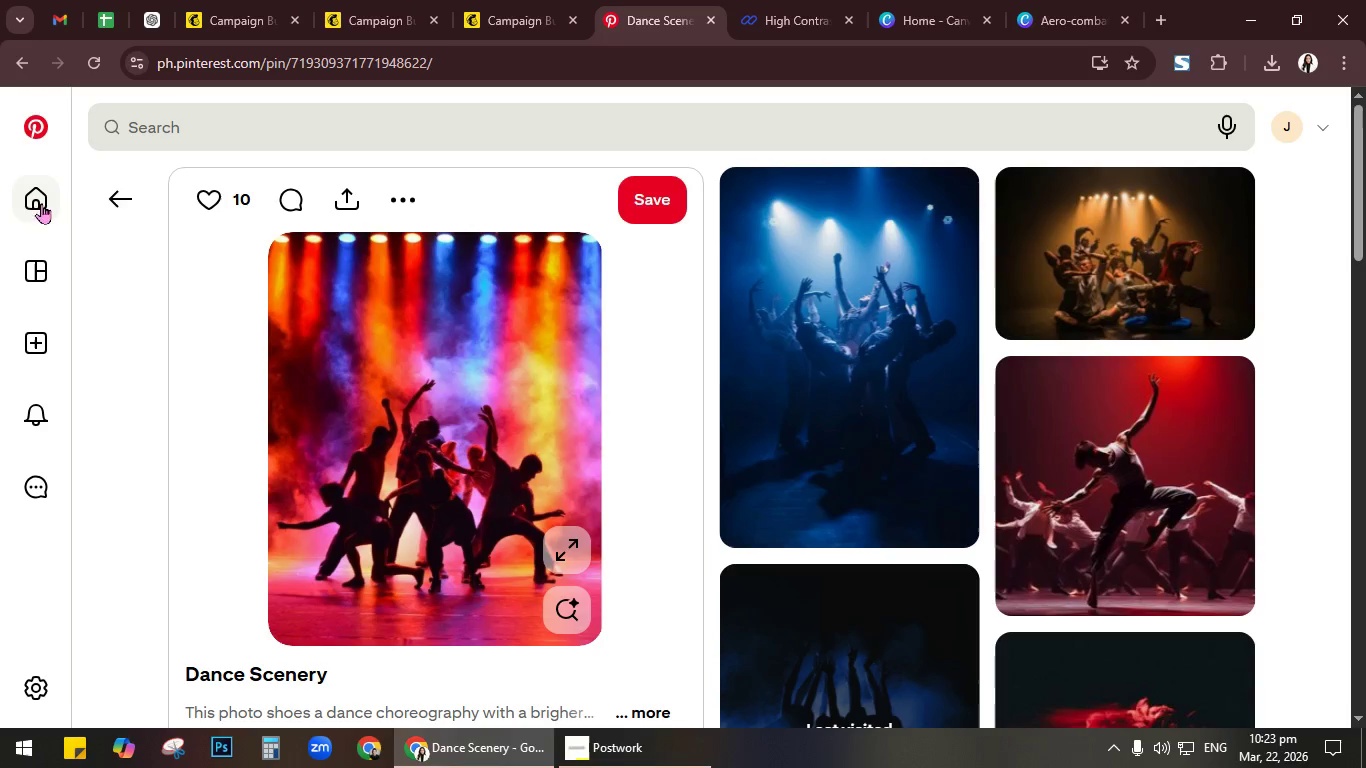 
left_click([35, 117])
 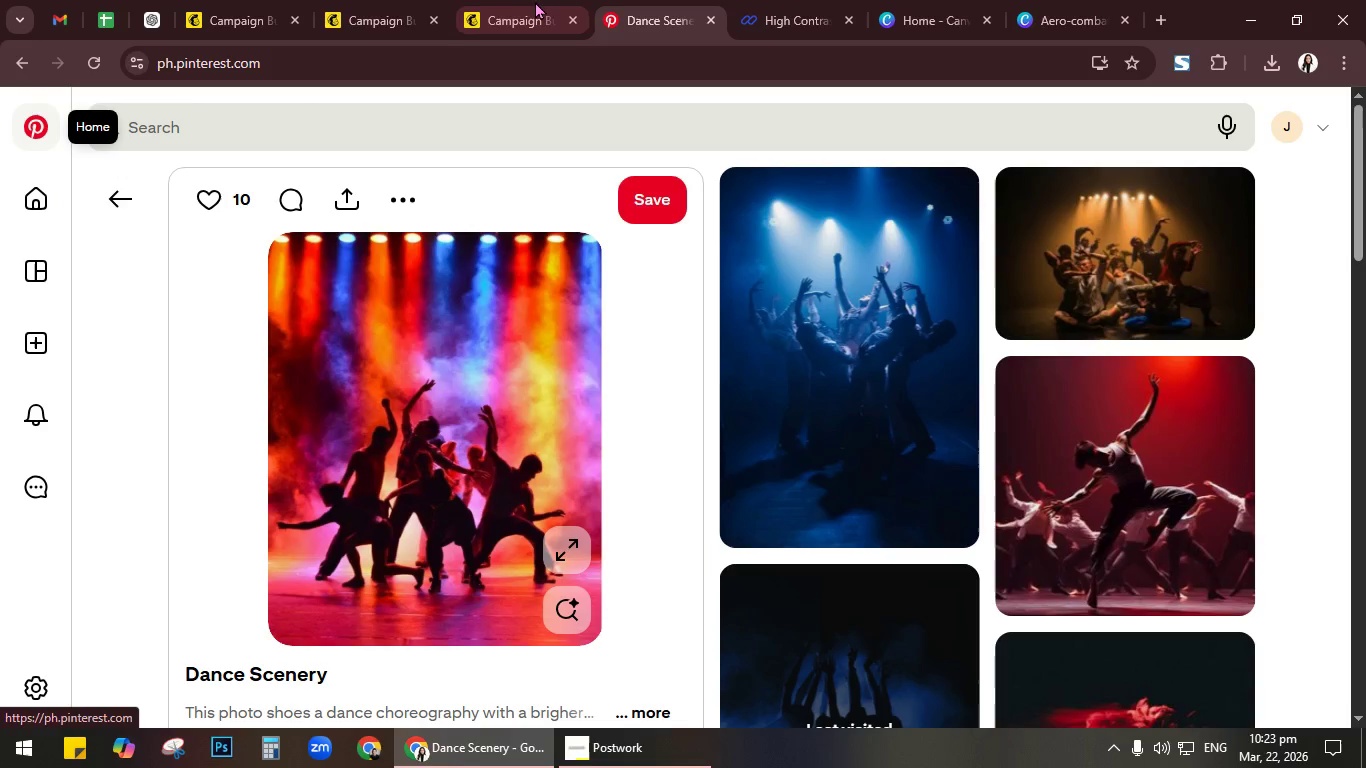 
left_click([536, 0])
 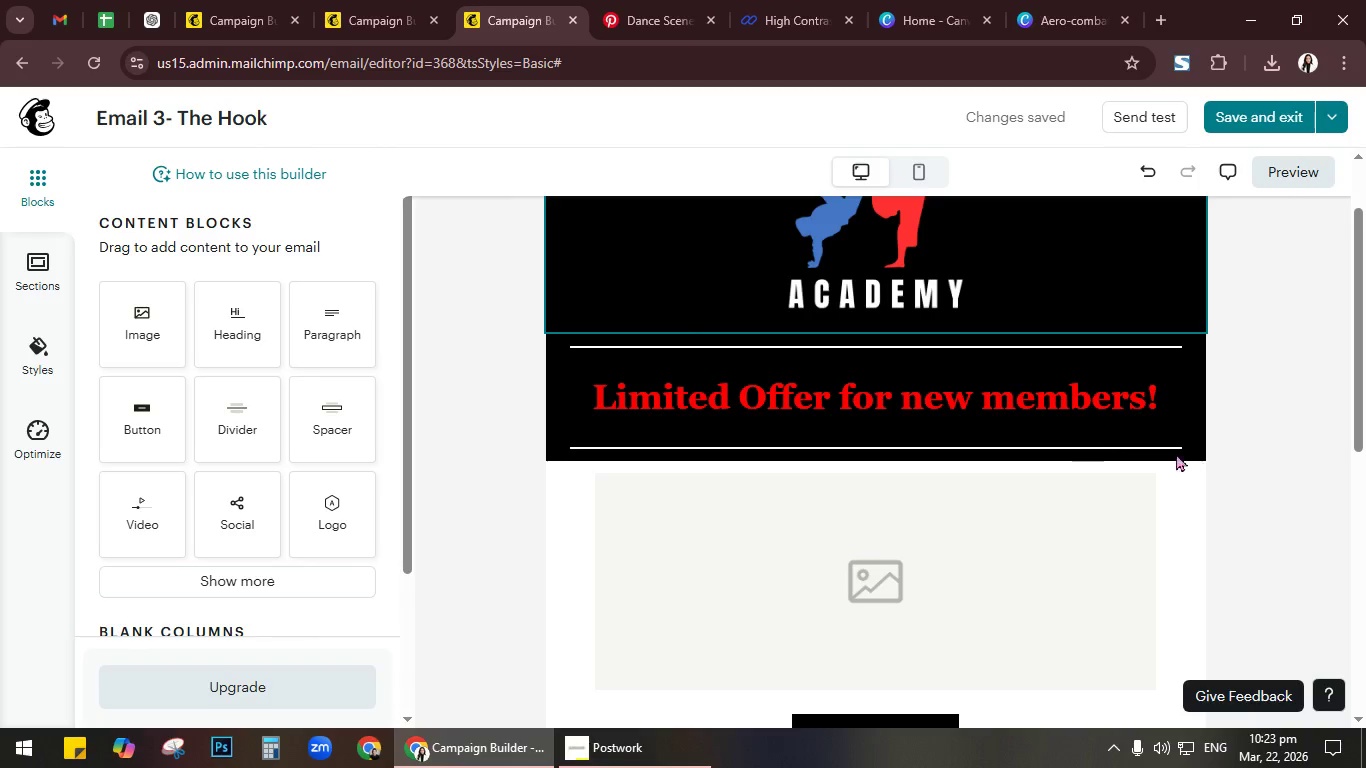 
scroll: coordinate [1198, 443], scroll_direction: down, amount: 1.0
 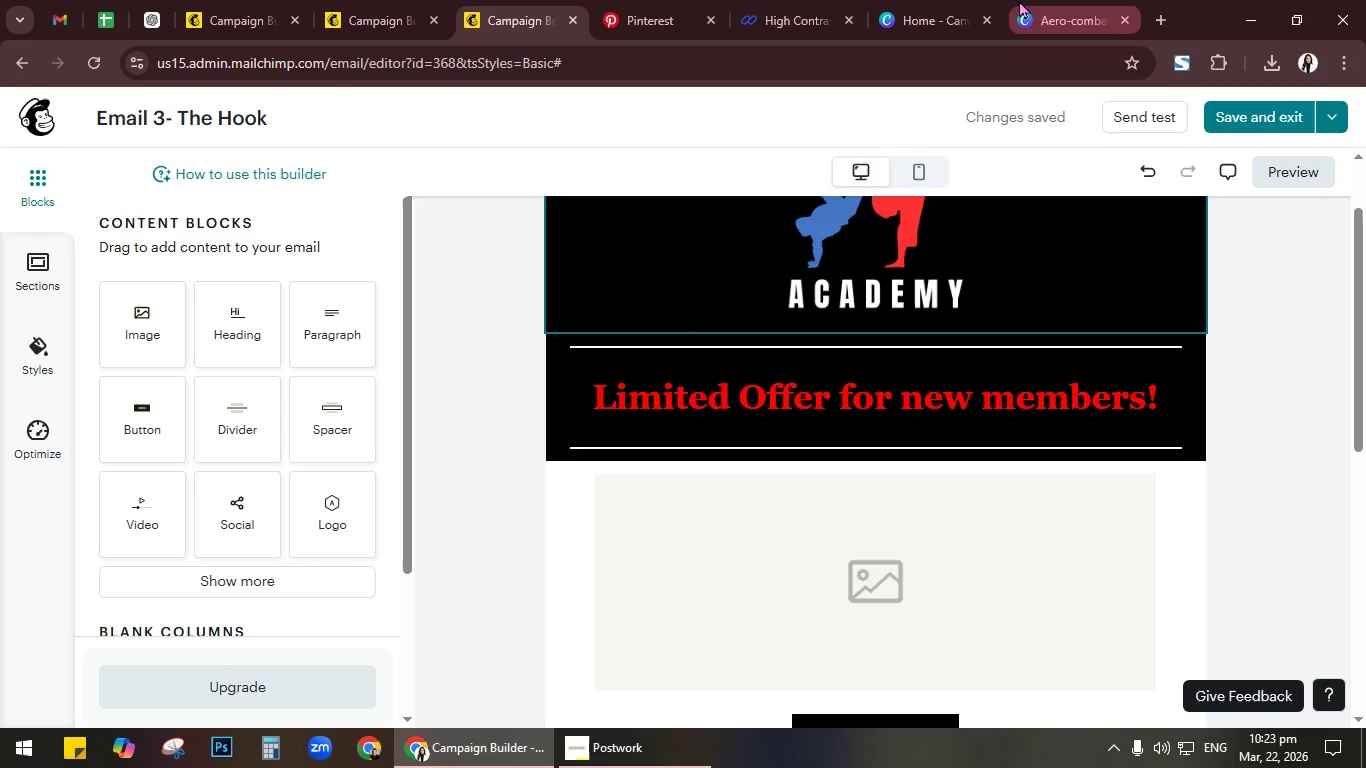 
left_click([1056, 0])
 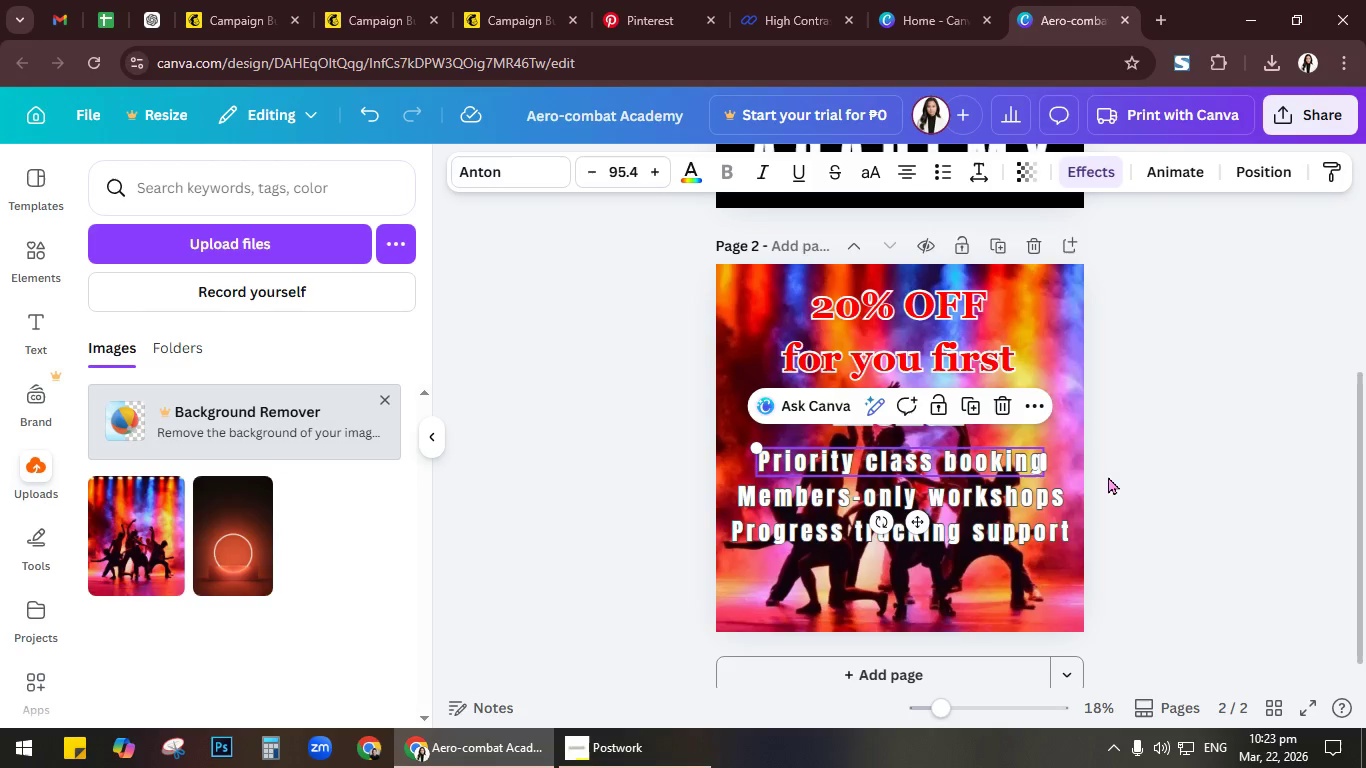 
left_click([1108, 476])
 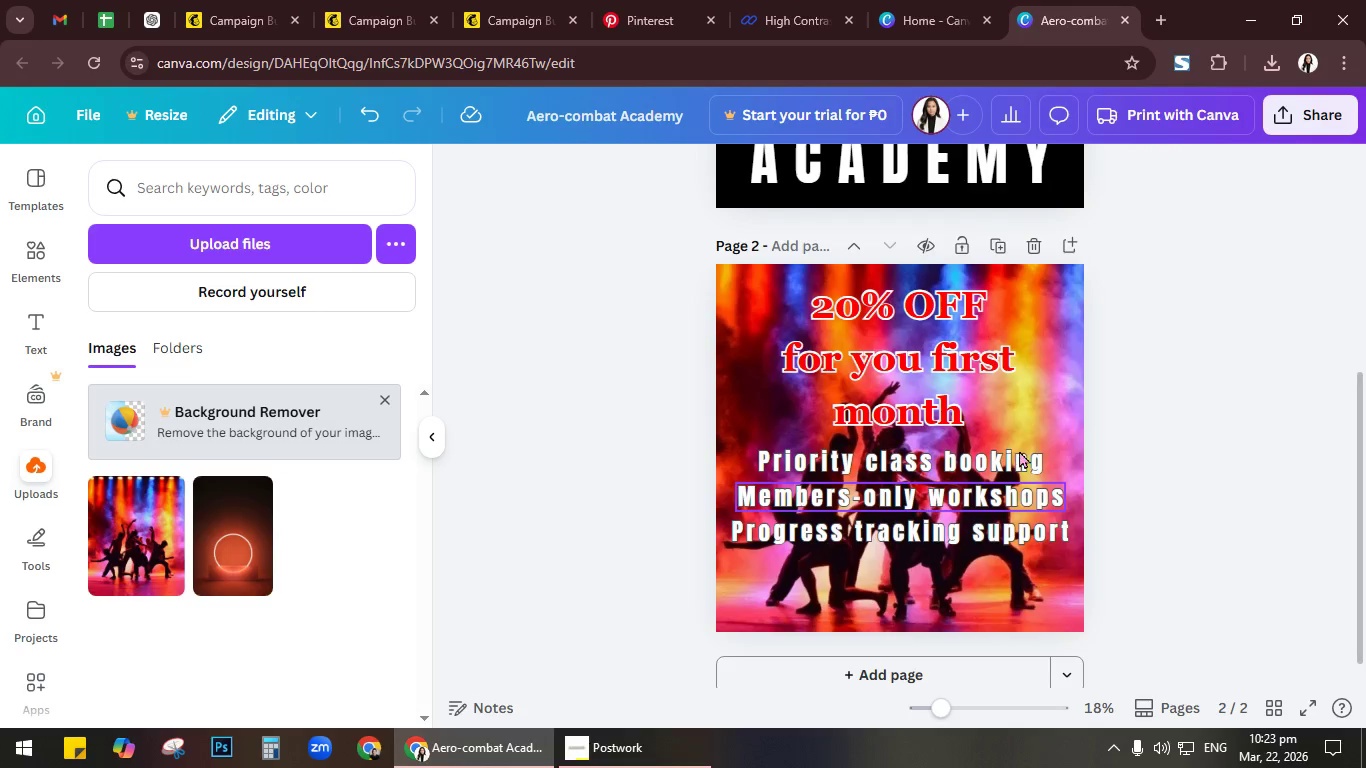 
left_click([1282, 113])
 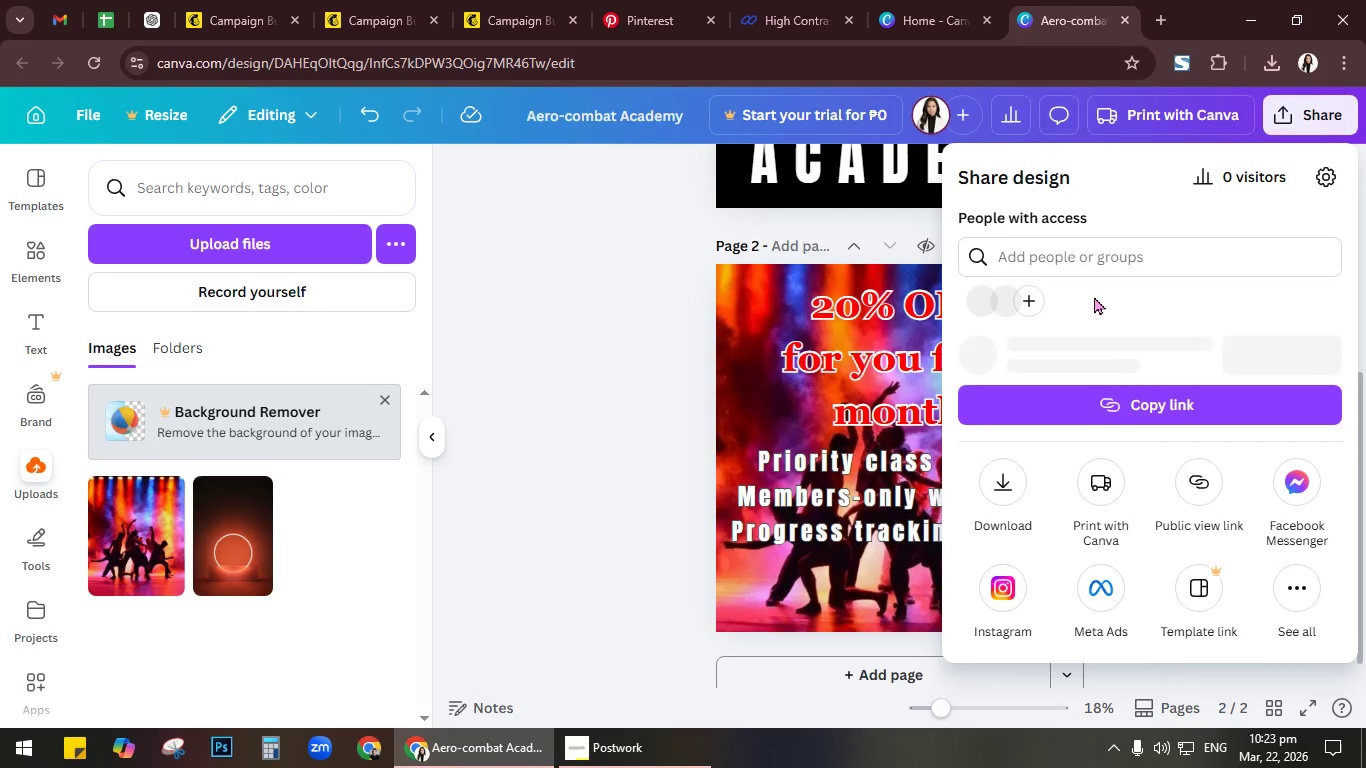 
left_click([1005, 532])
 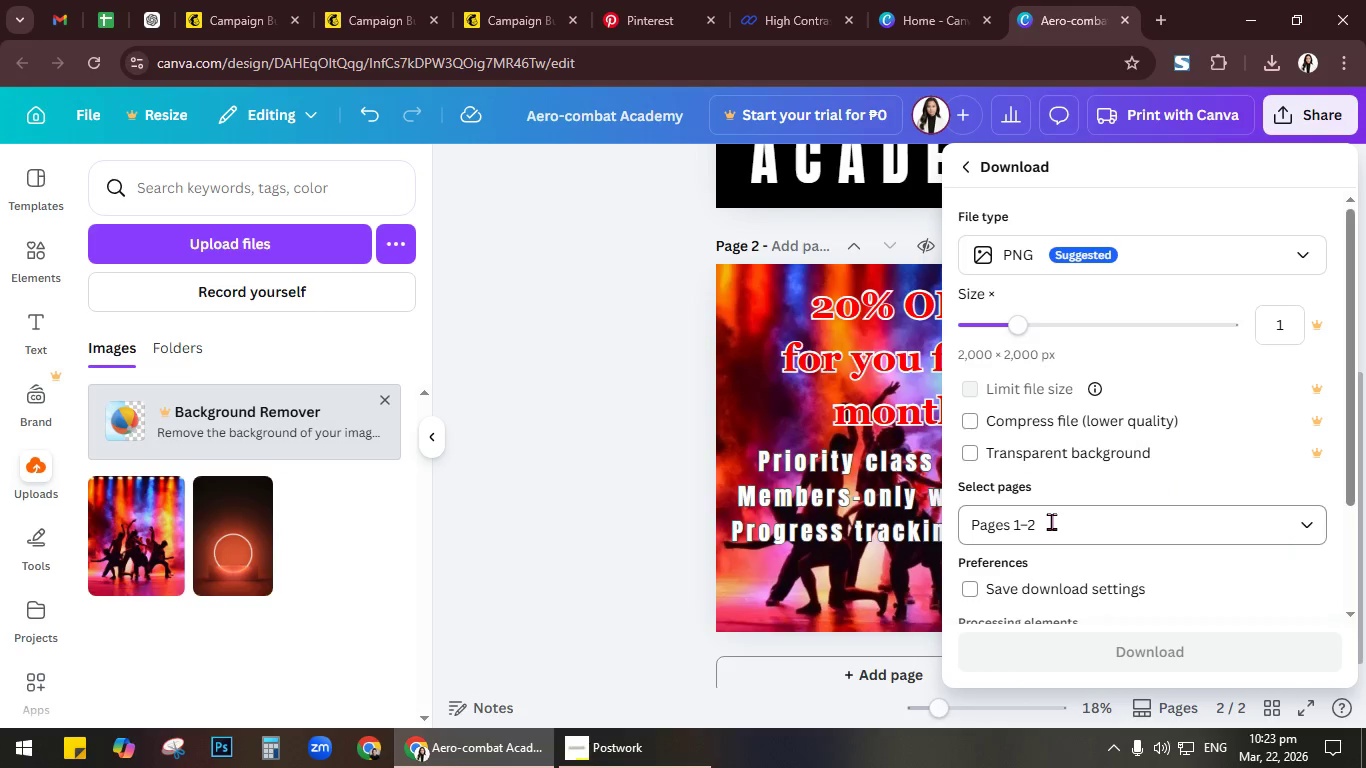 
left_click([1051, 521])
 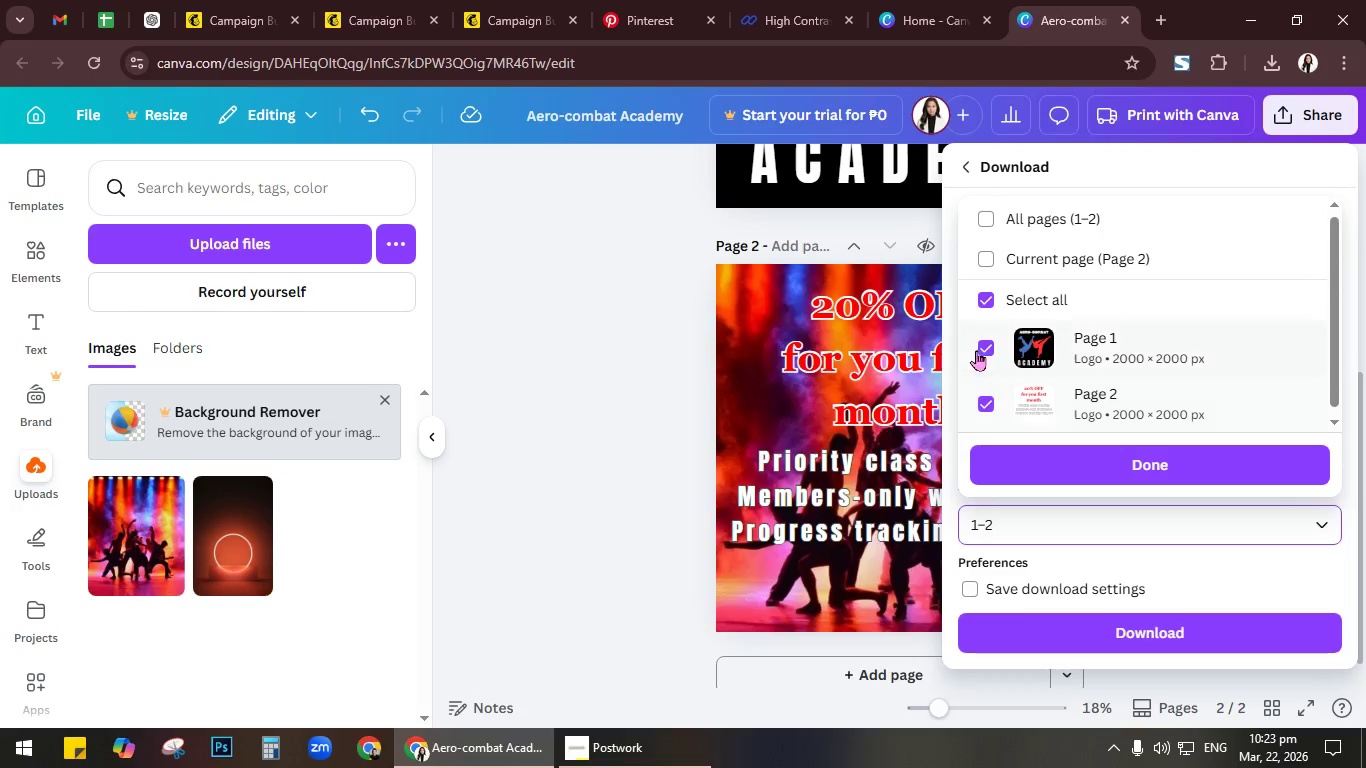 
left_click([976, 345])
 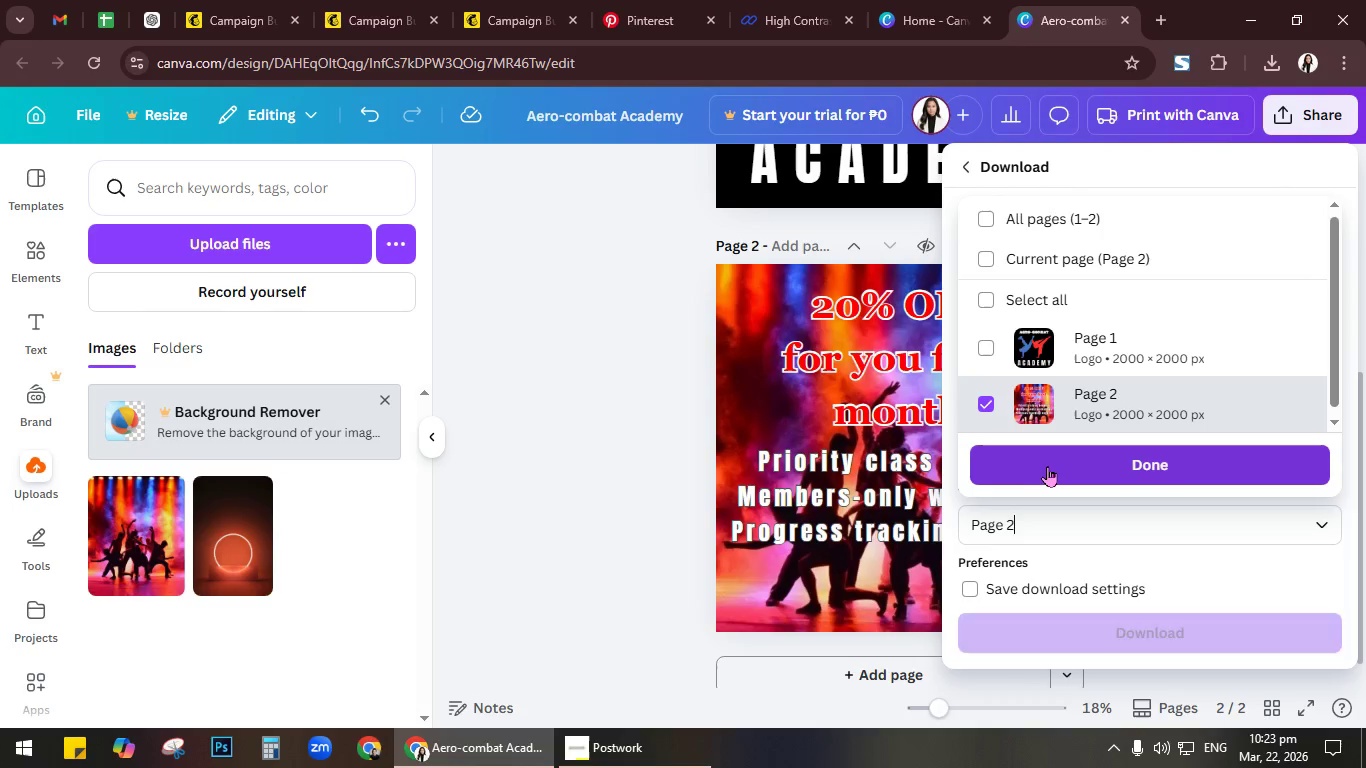 
left_click([1048, 466])
 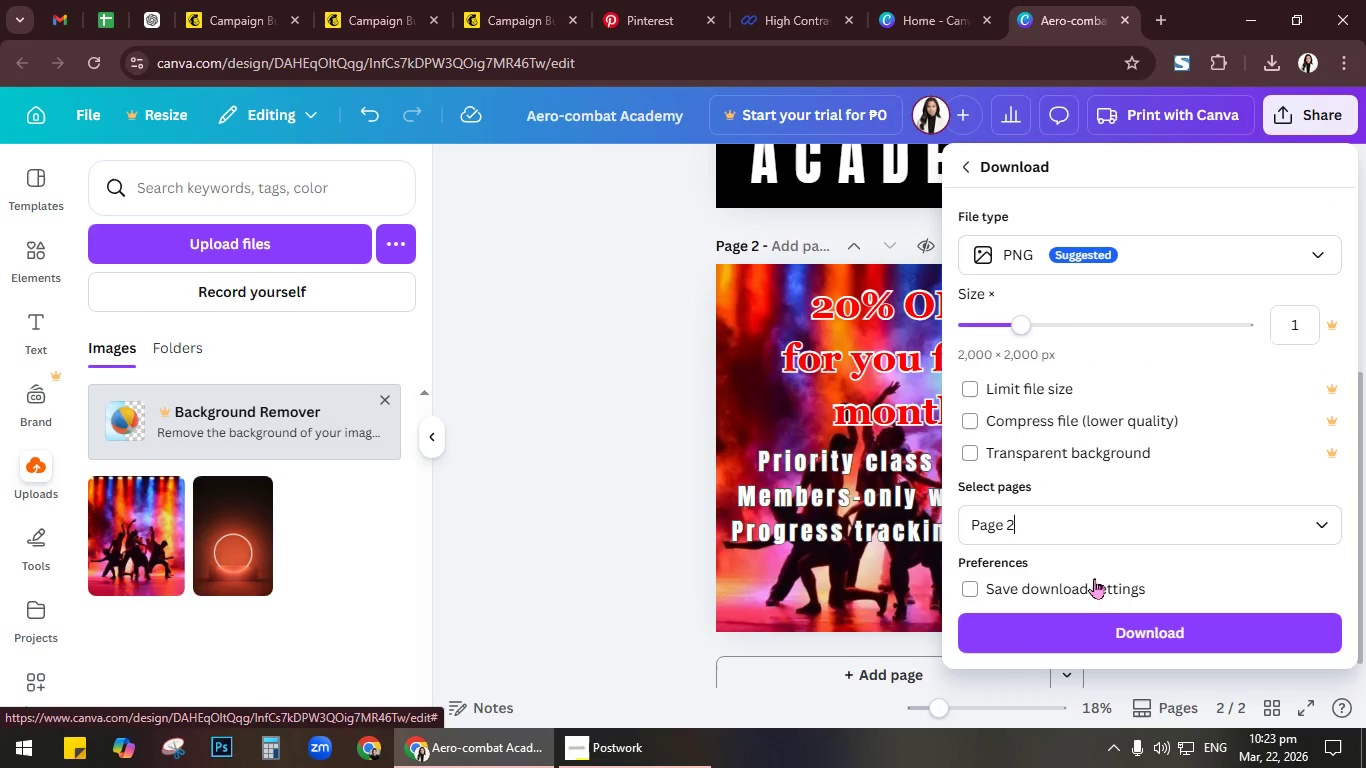 
left_click([1115, 623])
 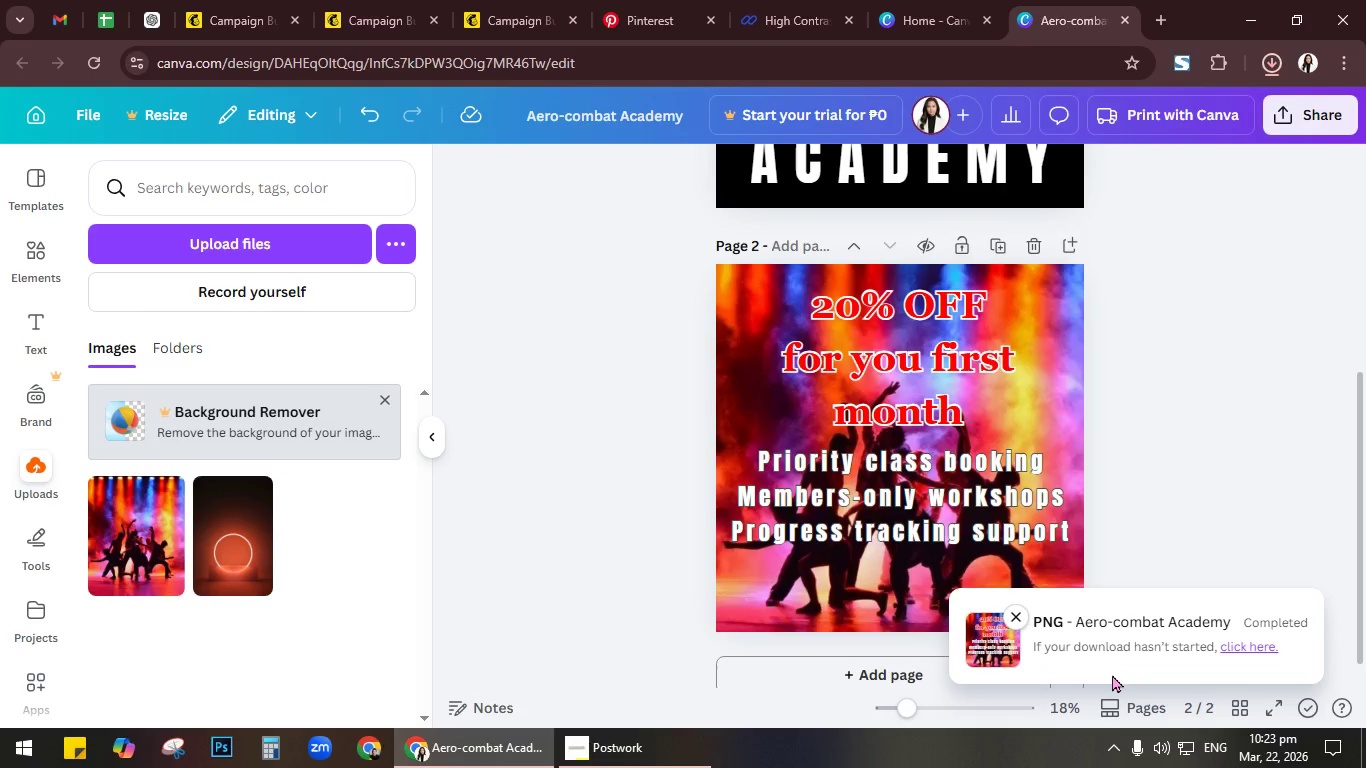 
wait(6.61)
 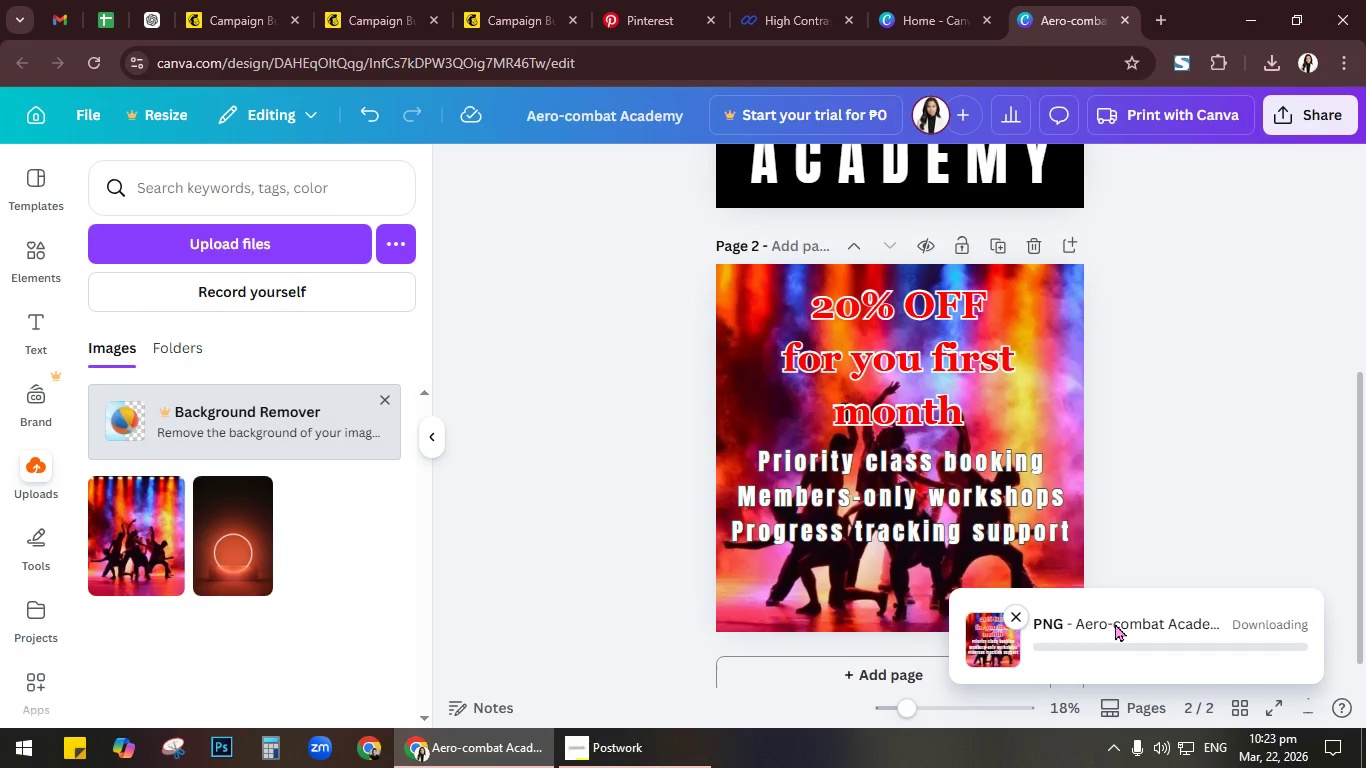 
left_click([1207, 107])
 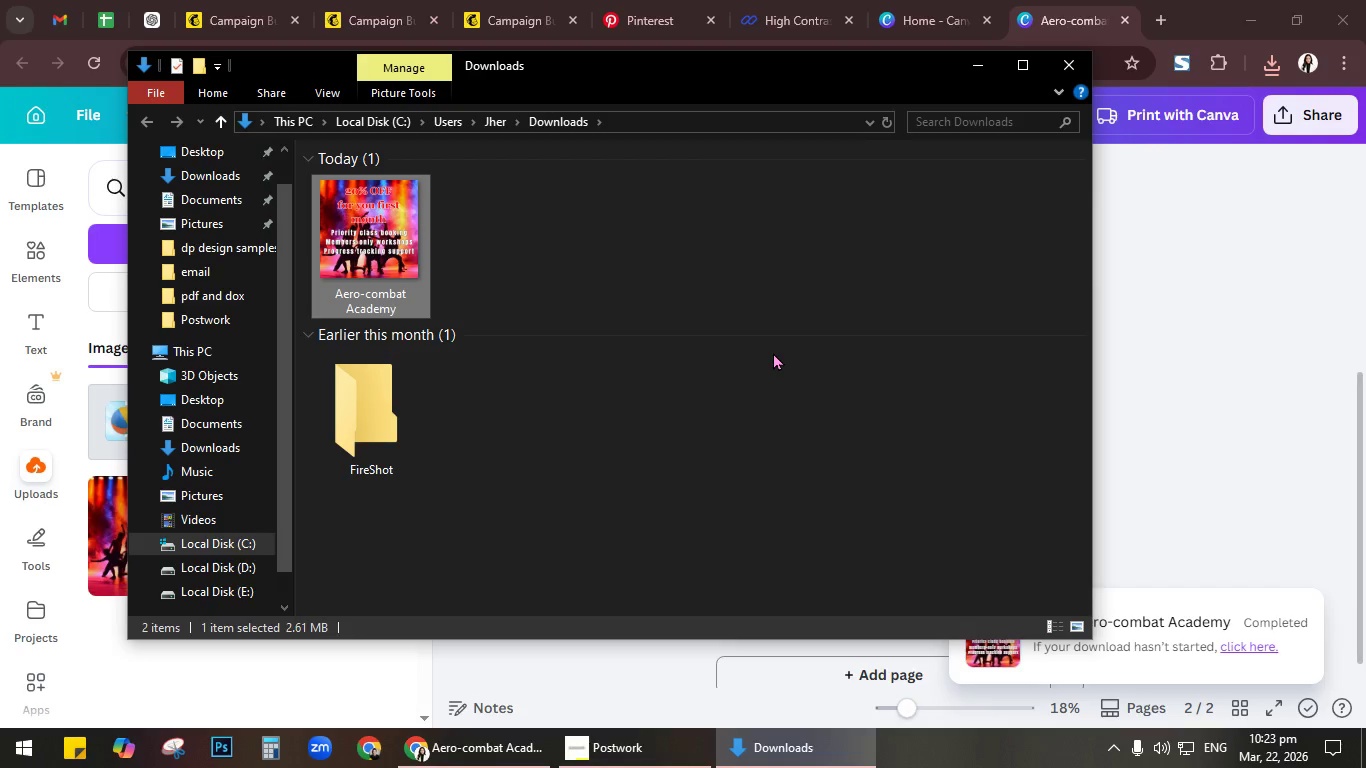 
key(Control+X)
 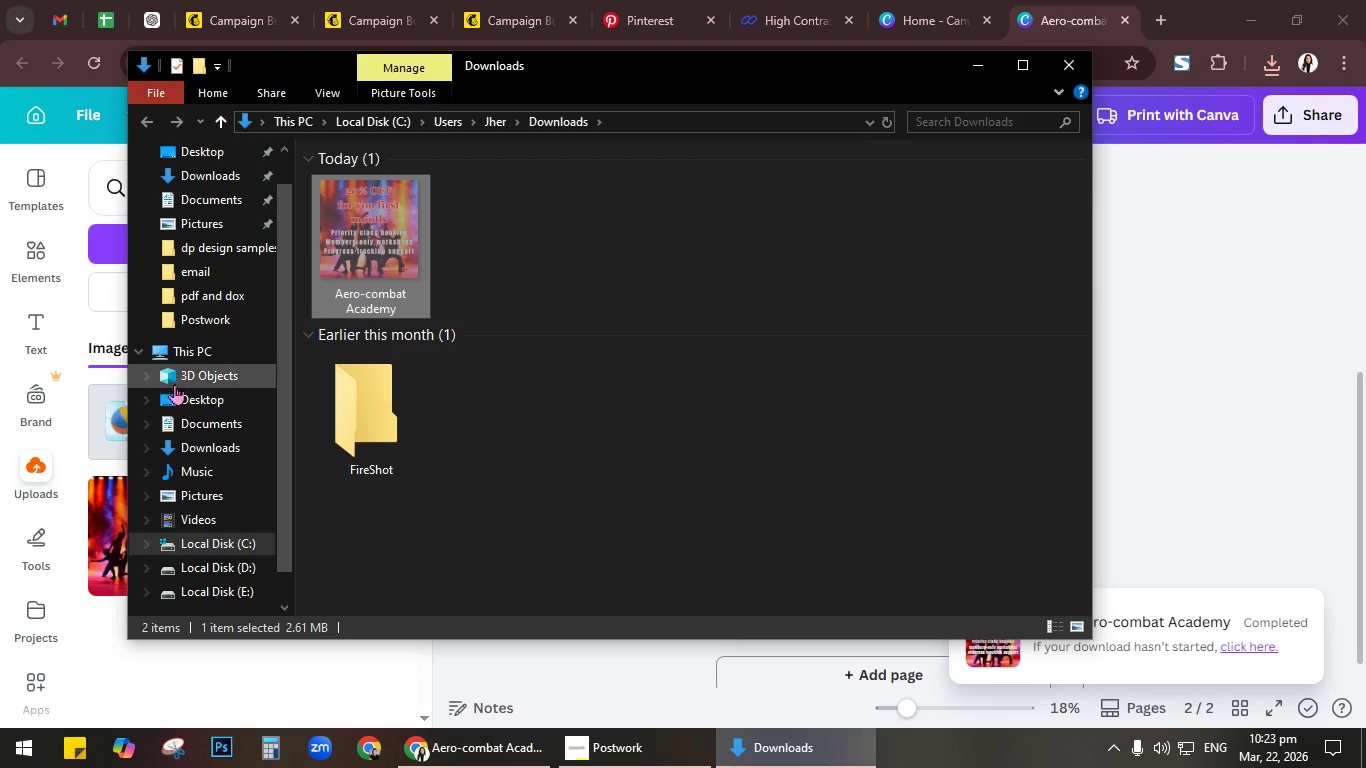 
left_click([199, 403])
 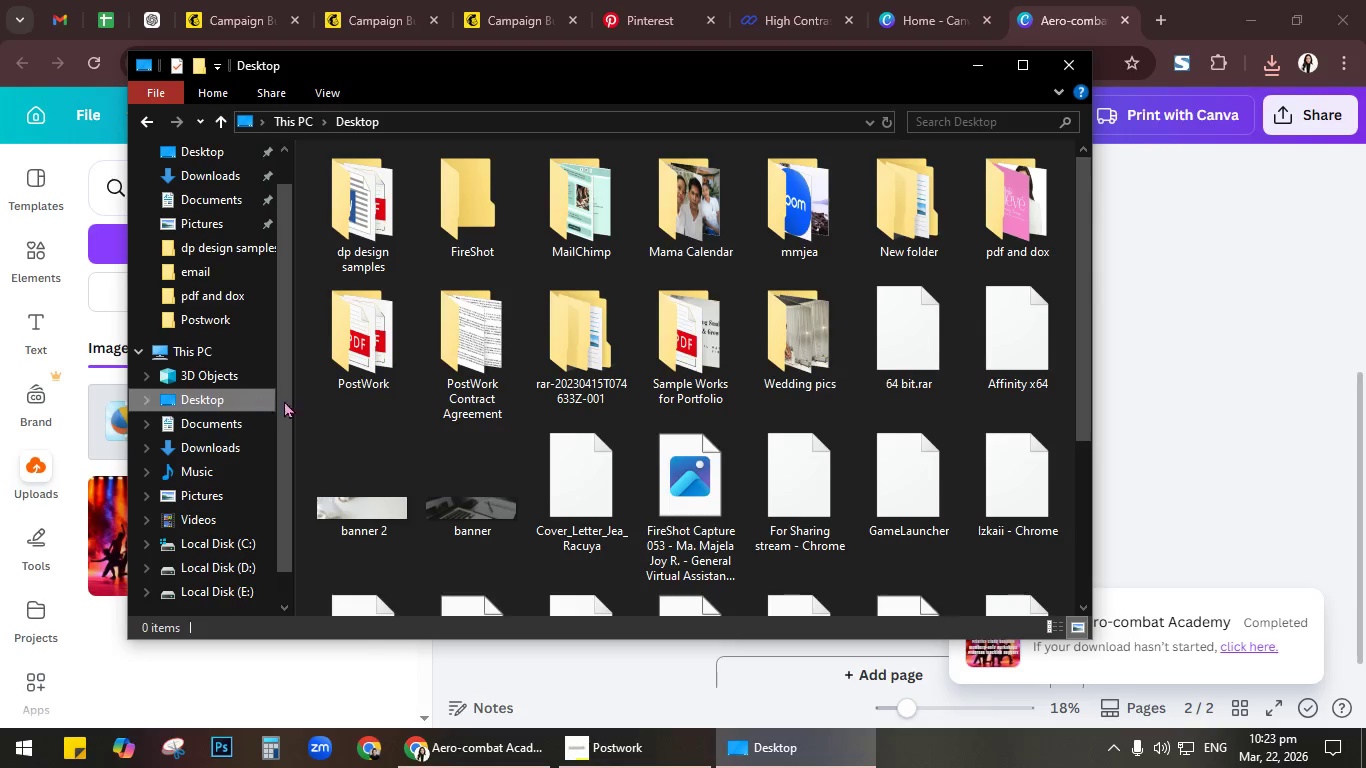 
double_click([361, 341])
 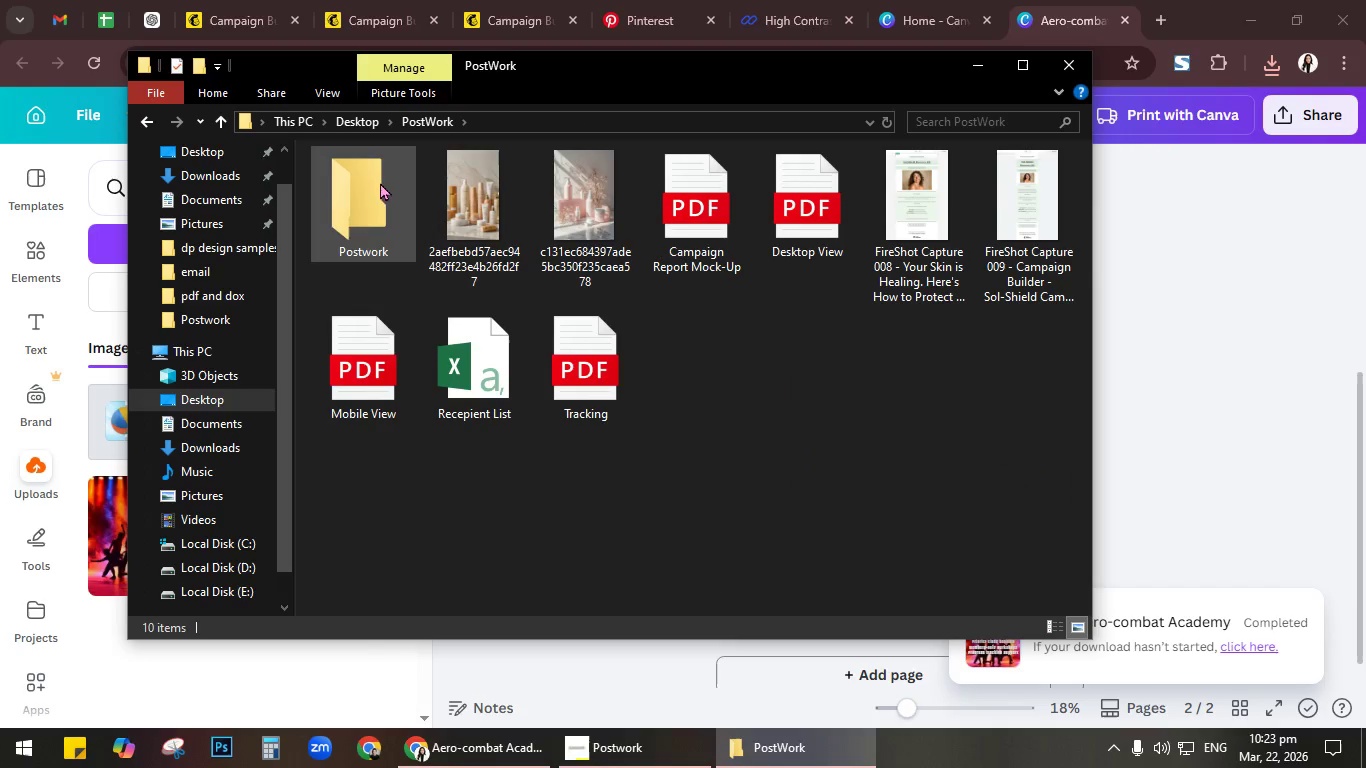 
double_click([377, 182])
 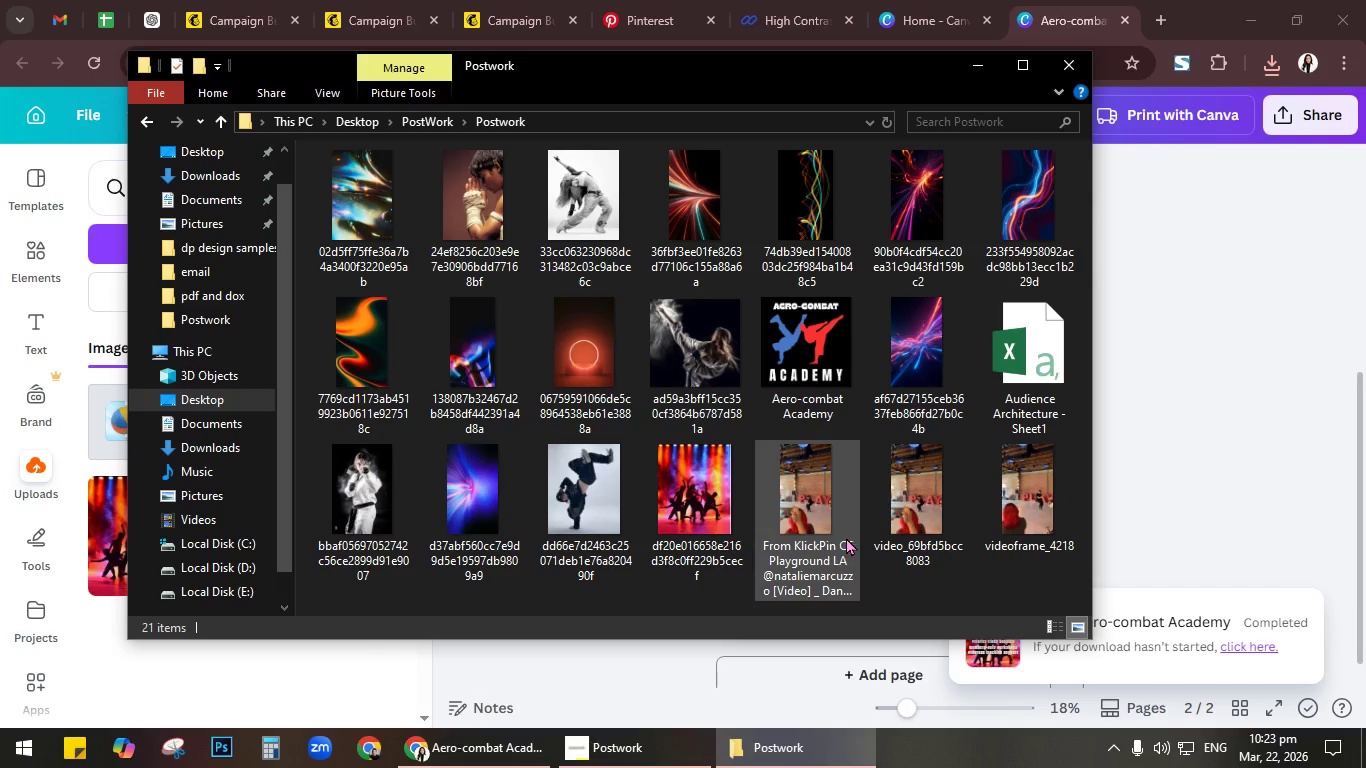 
scroll: coordinate [860, 531], scroll_direction: down, amount: 2.0
 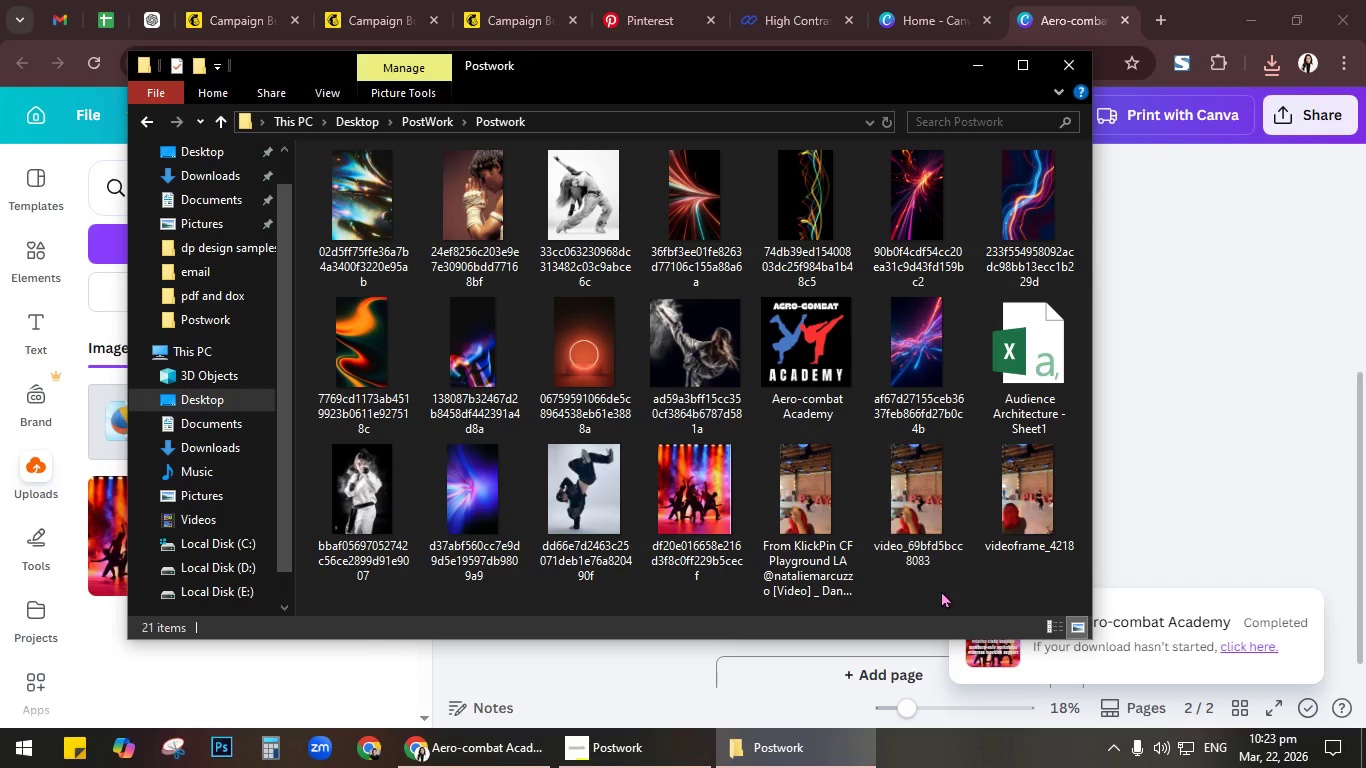 
left_click([941, 590])
 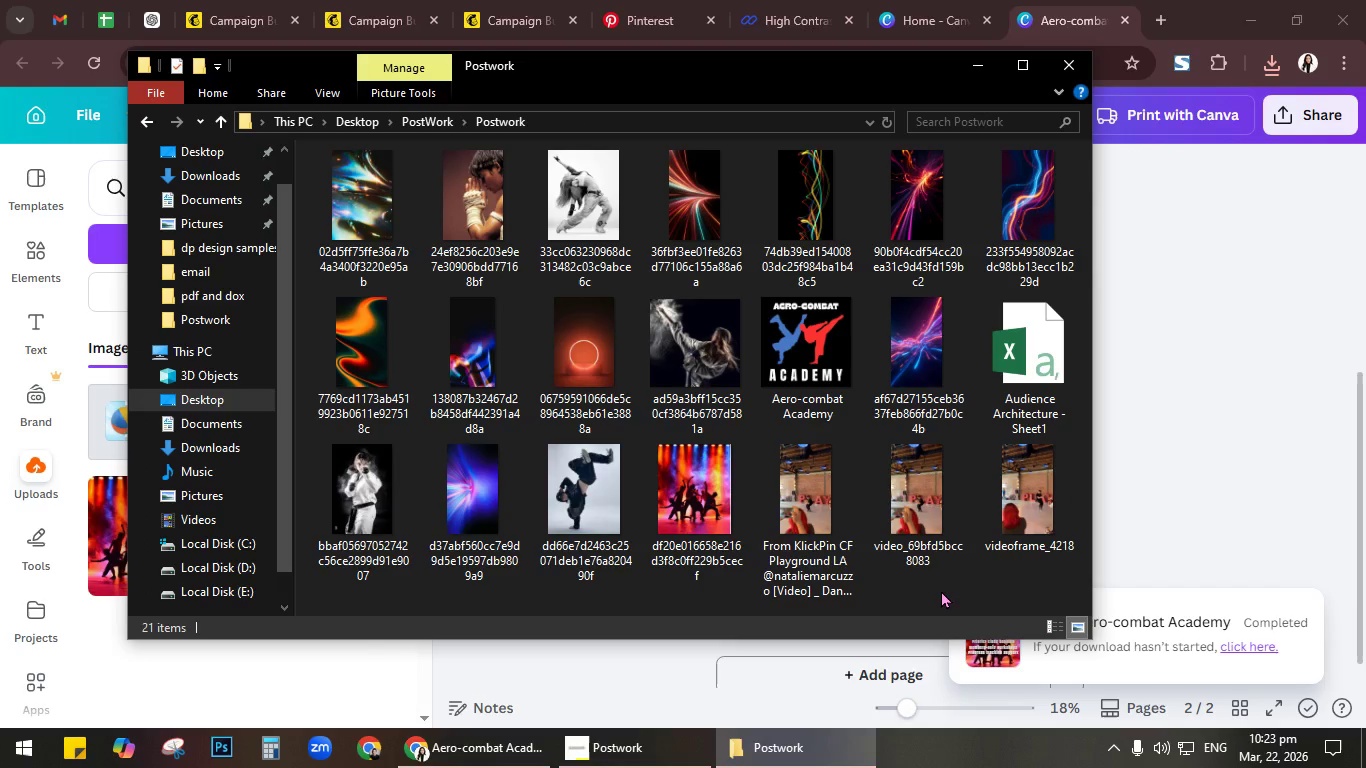 
key(Control+V)
 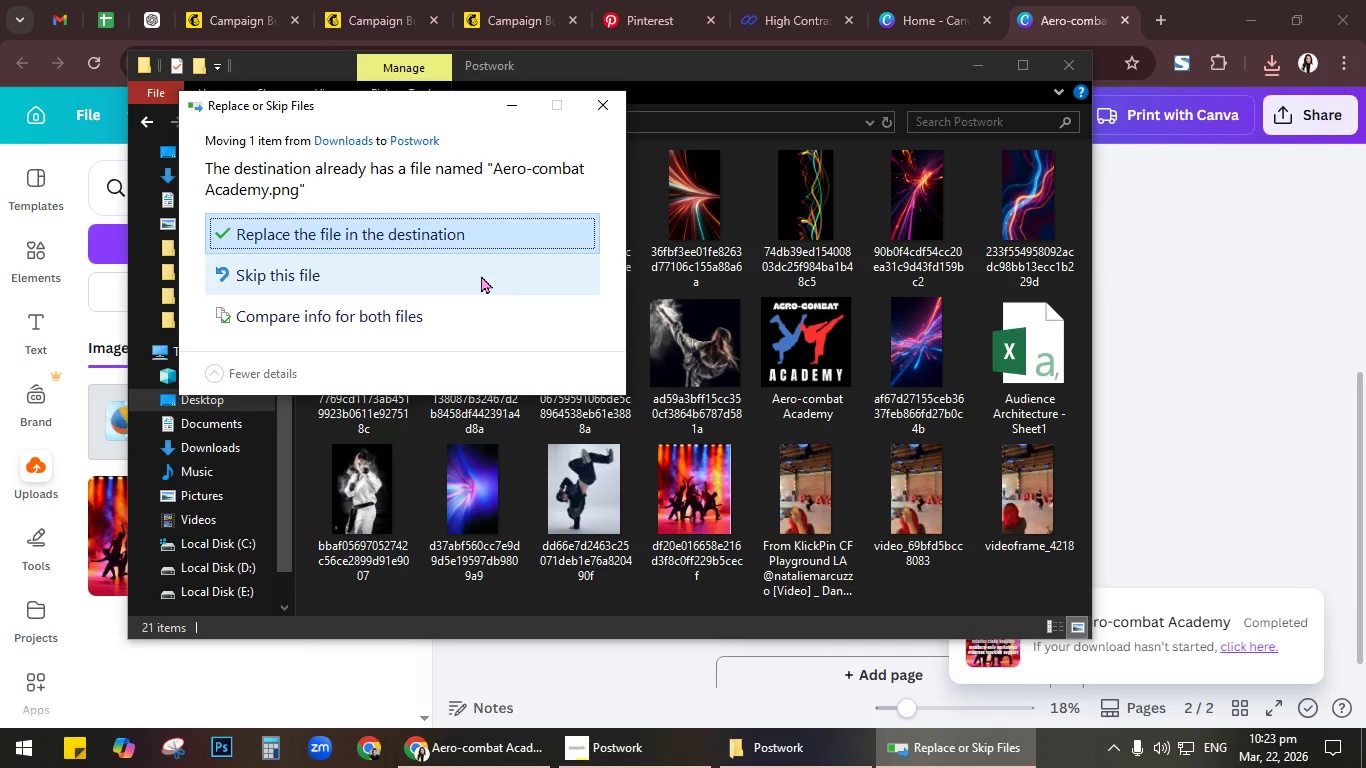 
left_click([481, 275])
 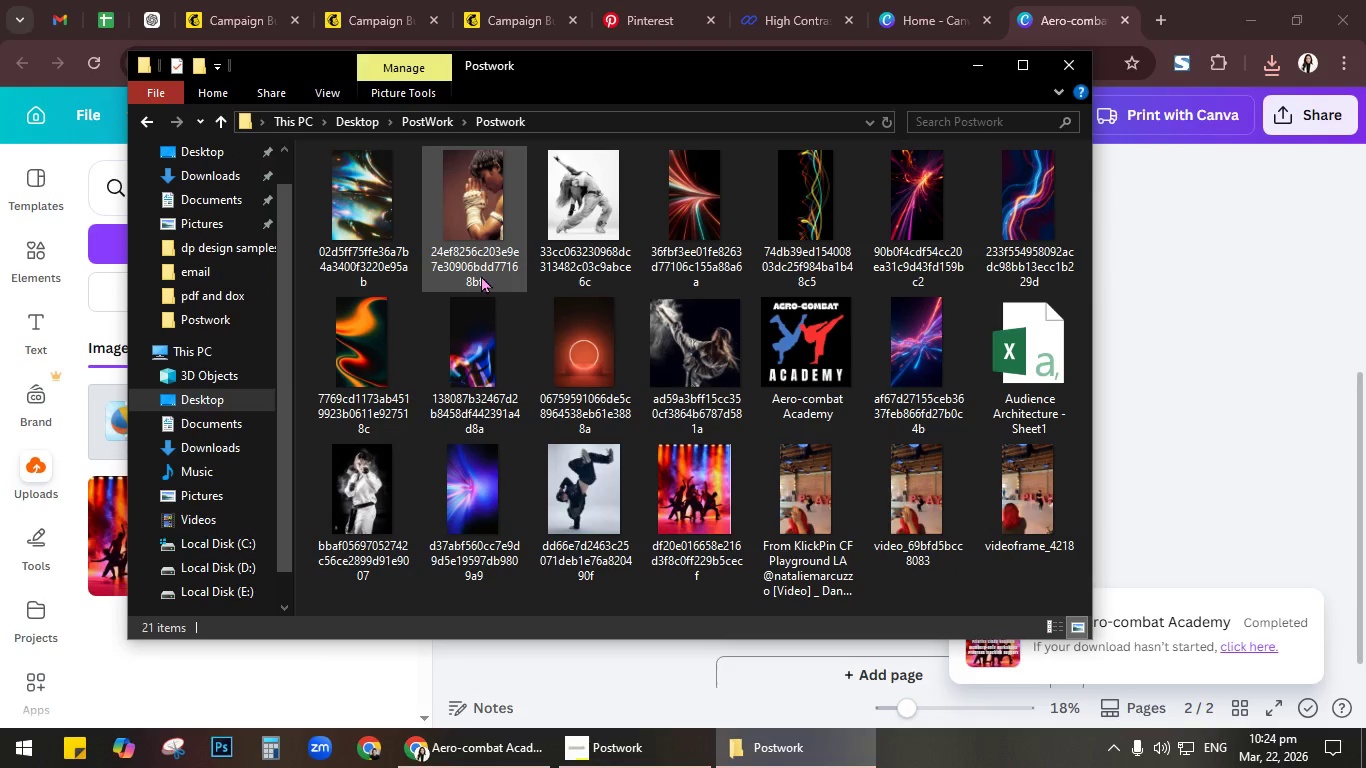 
scroll: coordinate [733, 354], scroll_direction: down, amount: 4.0
 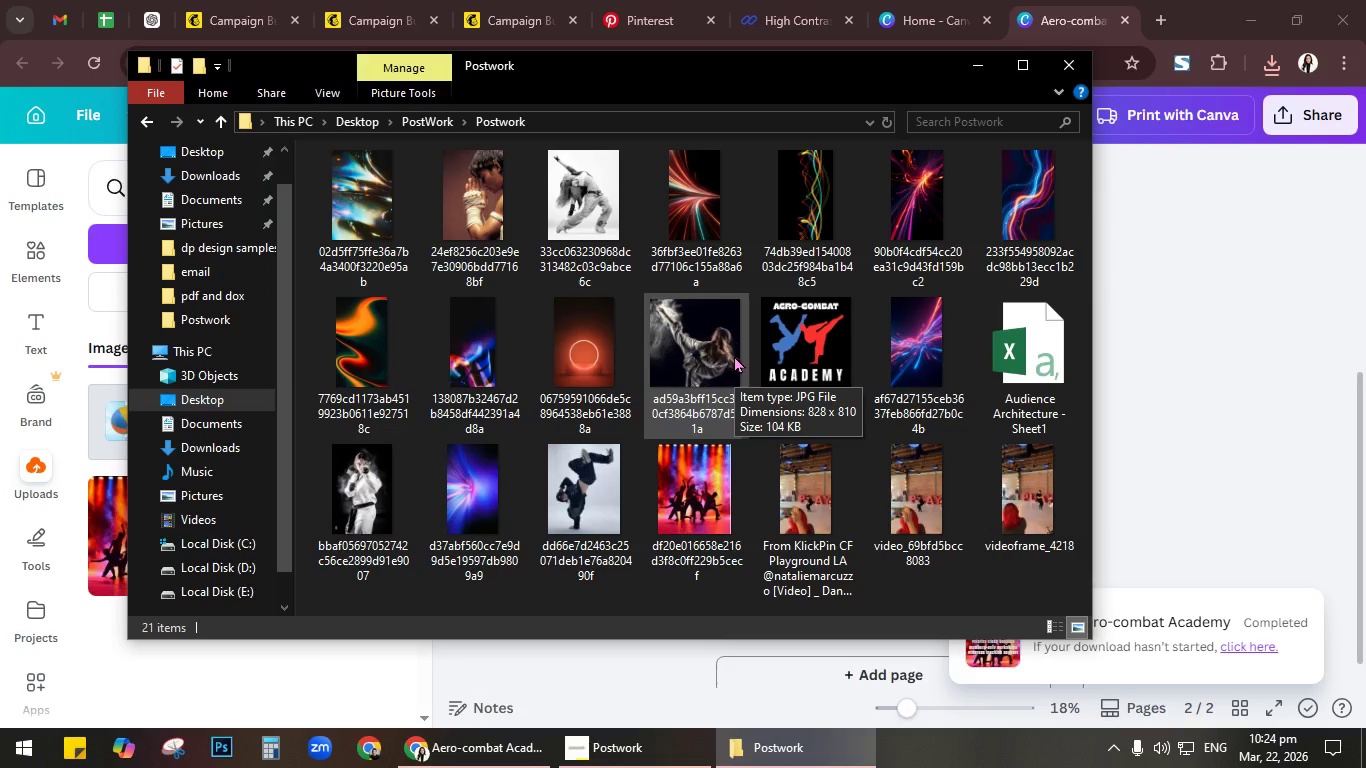 
scroll: coordinate [734, 355], scroll_direction: up, amount: 3.0
 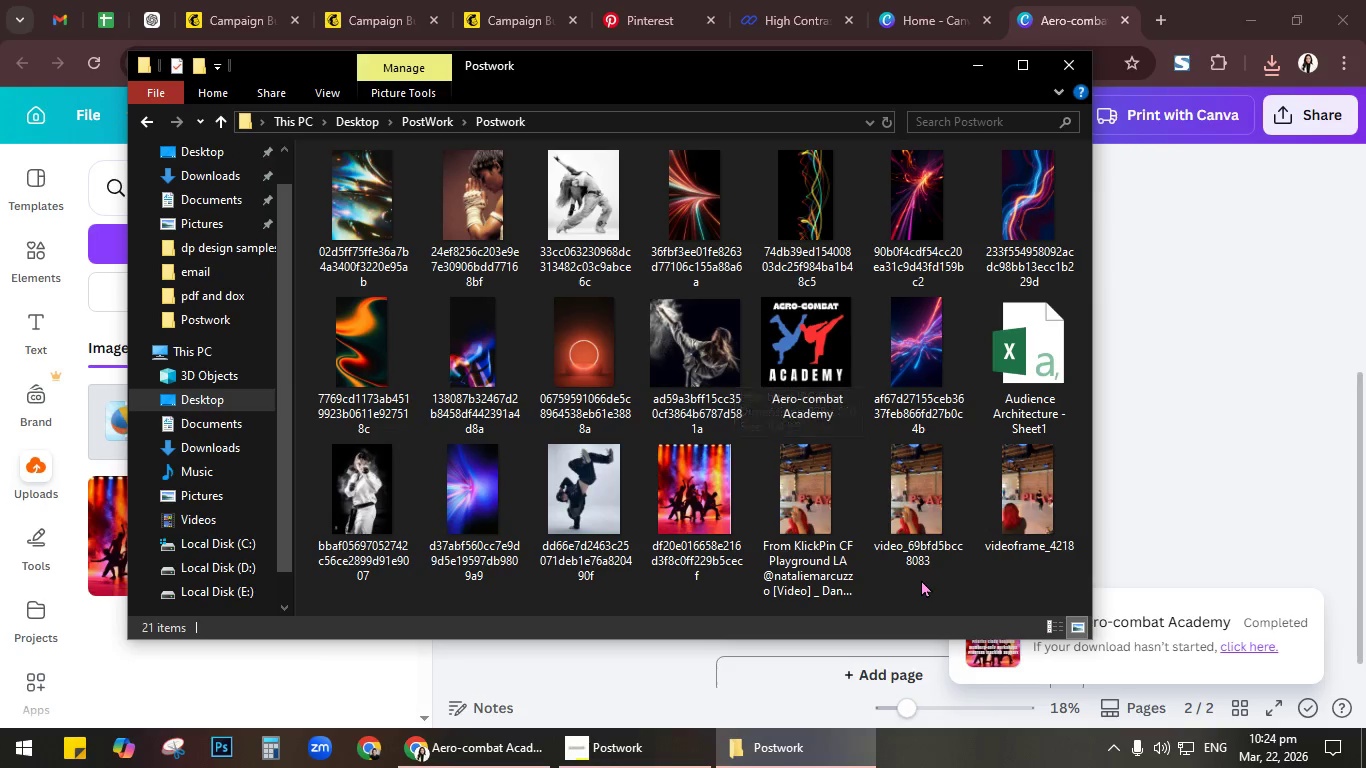 
left_click([921, 586])
 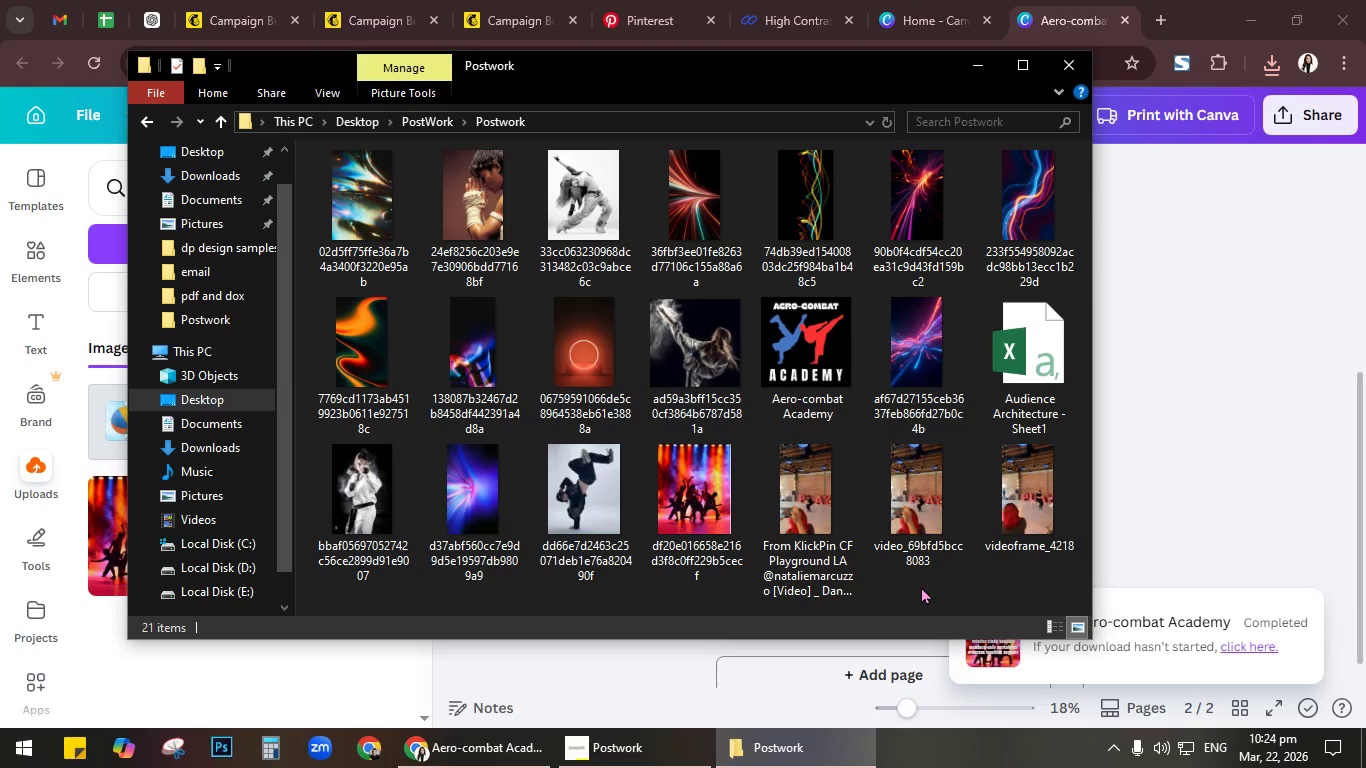 
right_click([921, 586])
 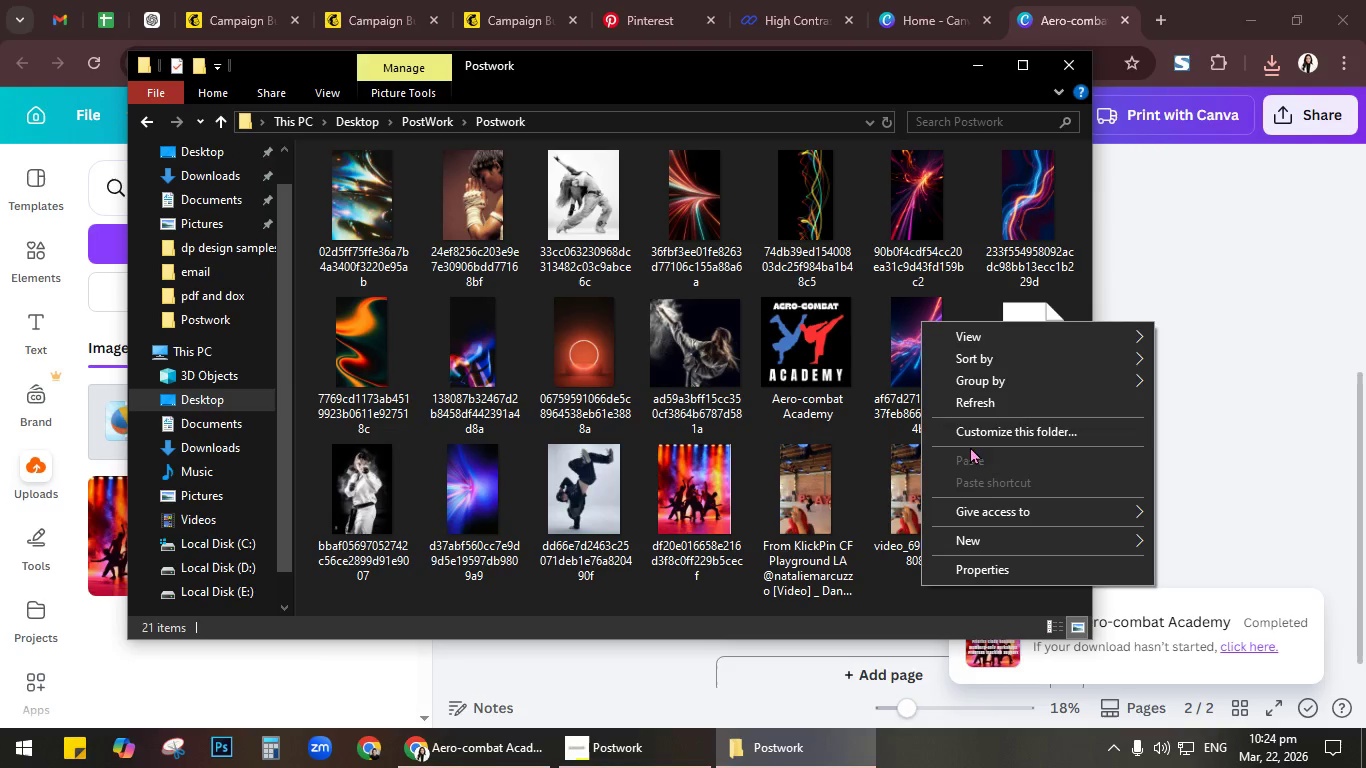 
left_click([974, 406])
 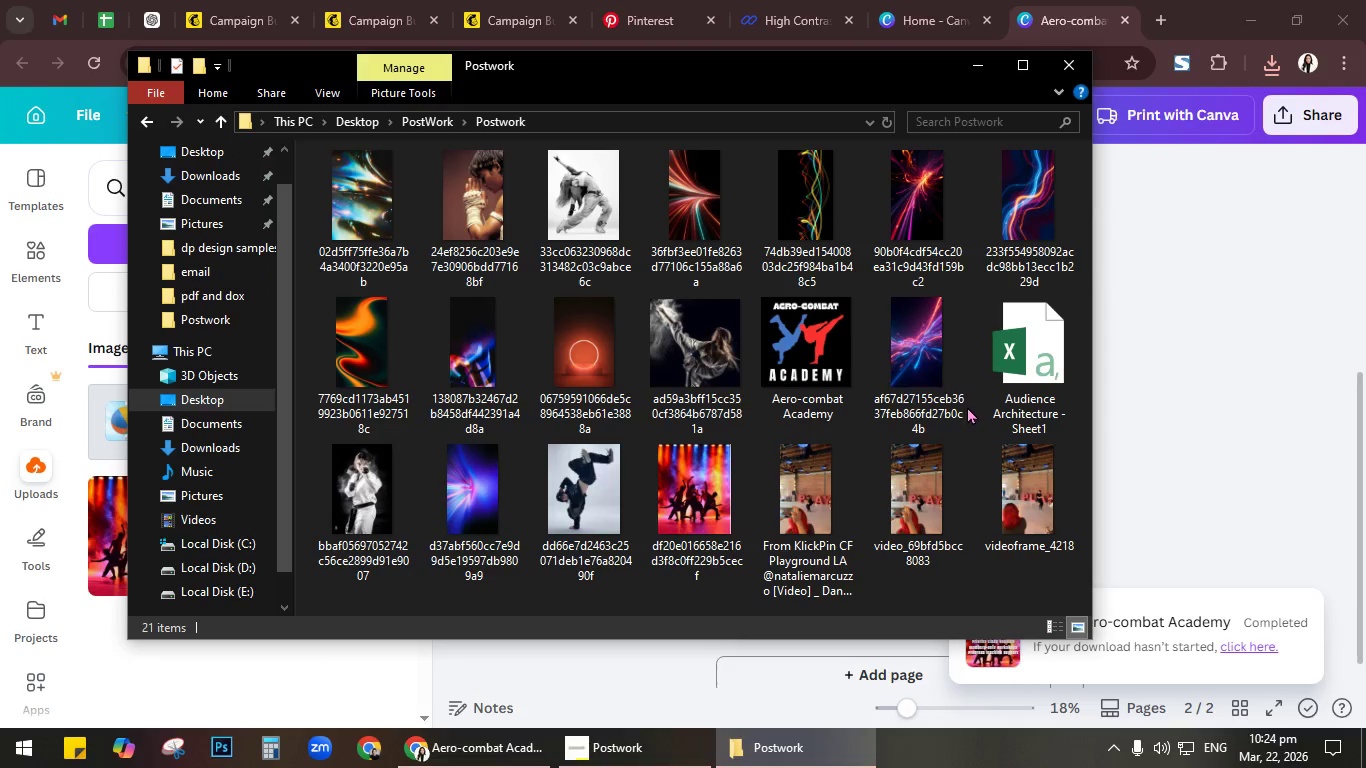 
scroll: coordinate [960, 405], scroll_direction: none, amount: 0.0
 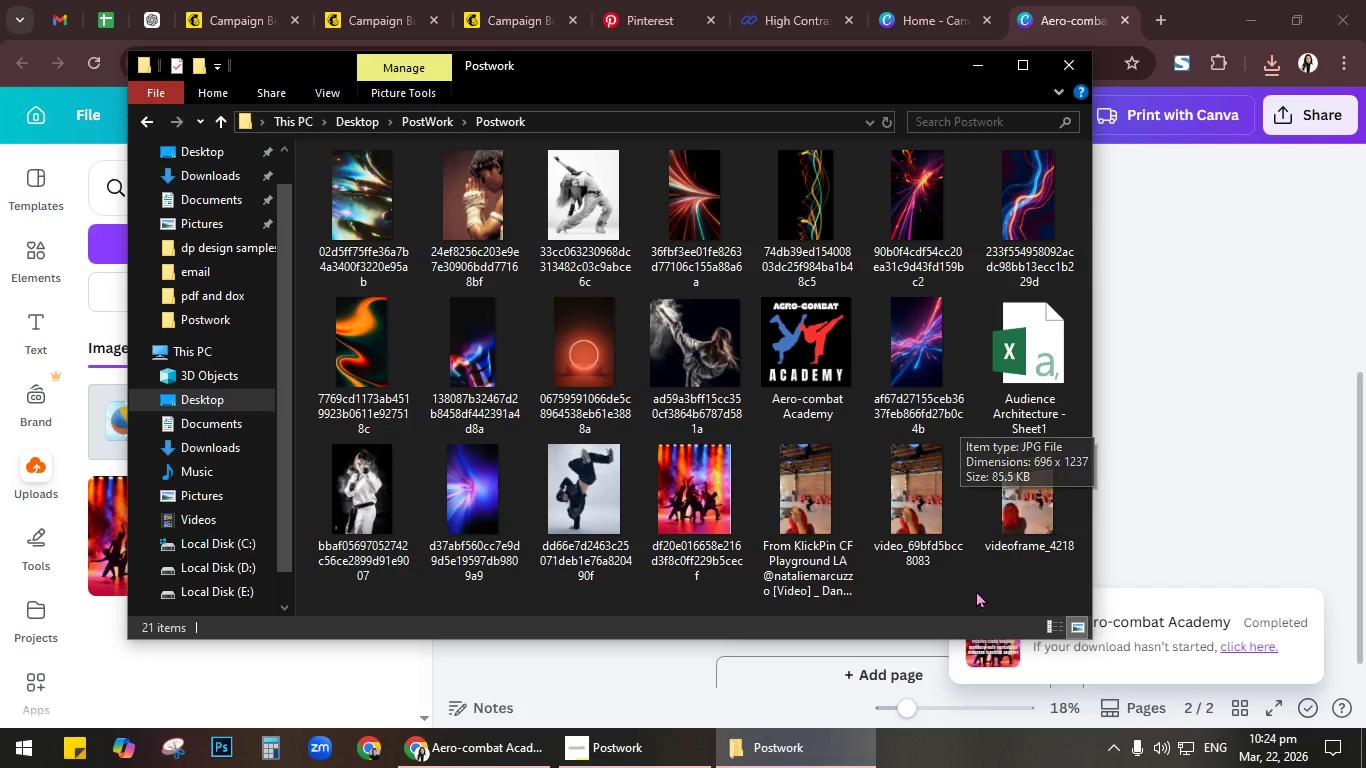 
left_click([976, 590])
 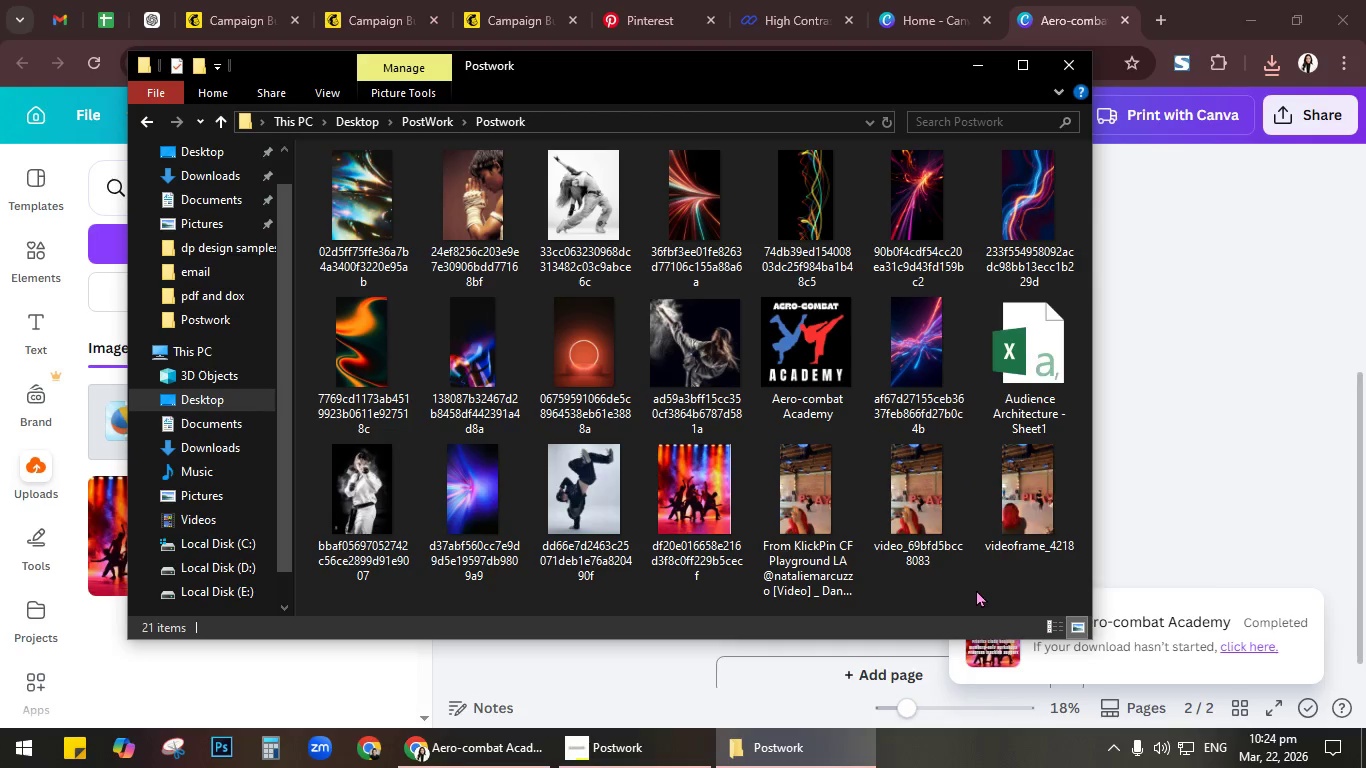 
right_click([976, 589])
 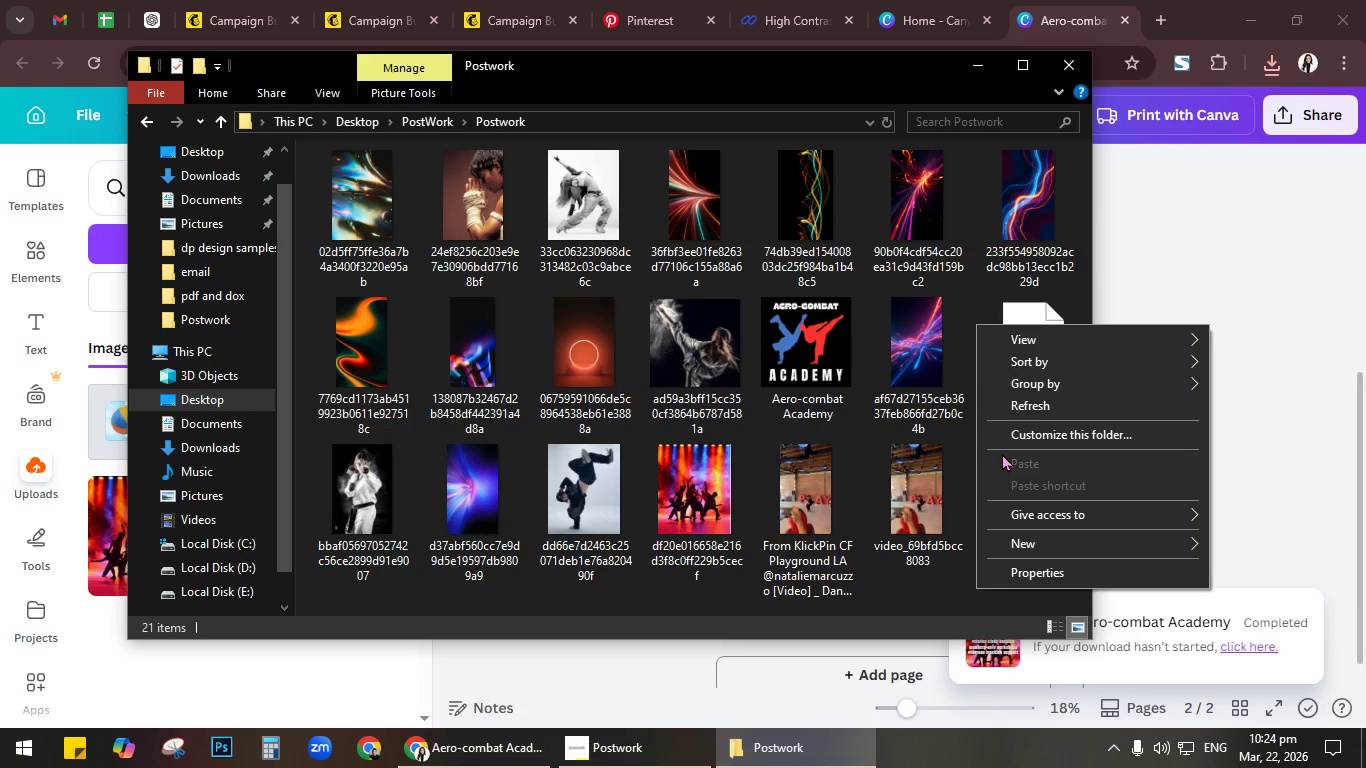 
left_click([1151, 268])
 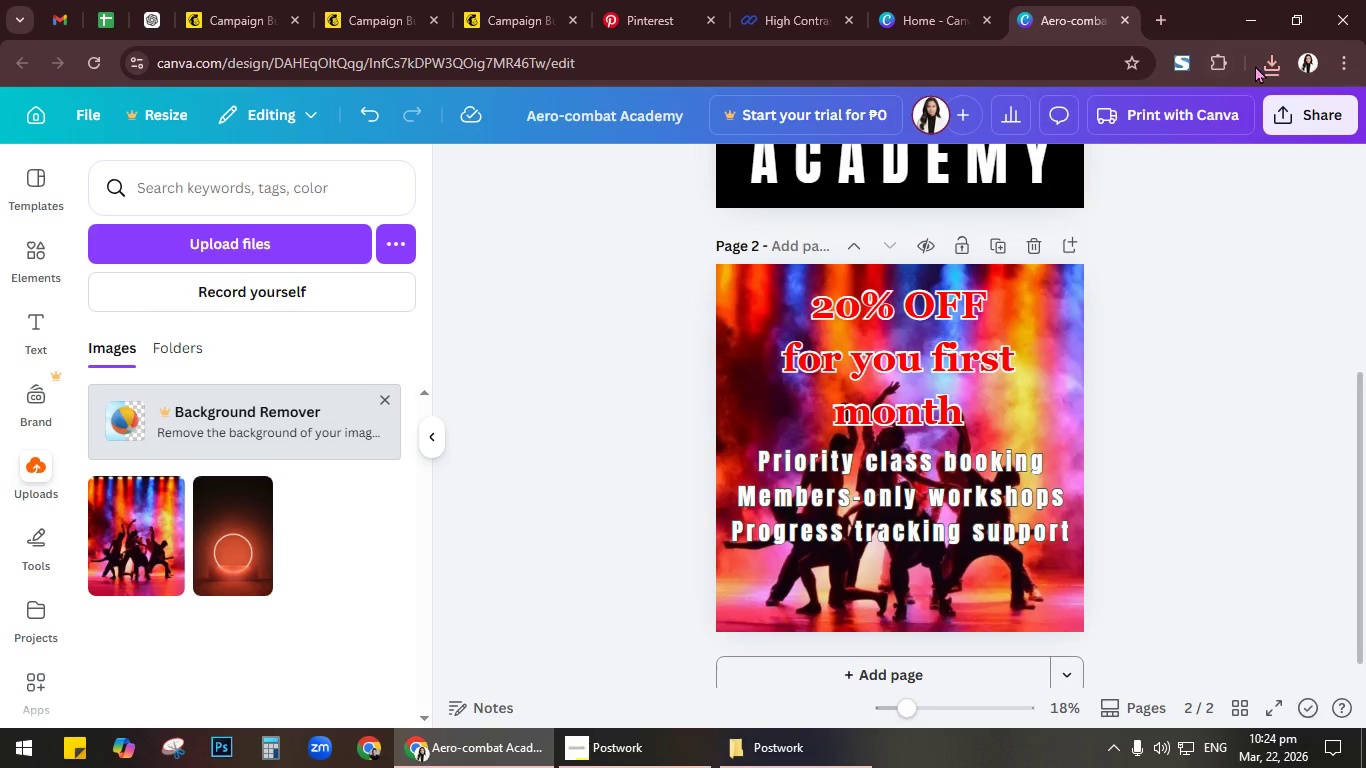 
left_click([1259, 62])
 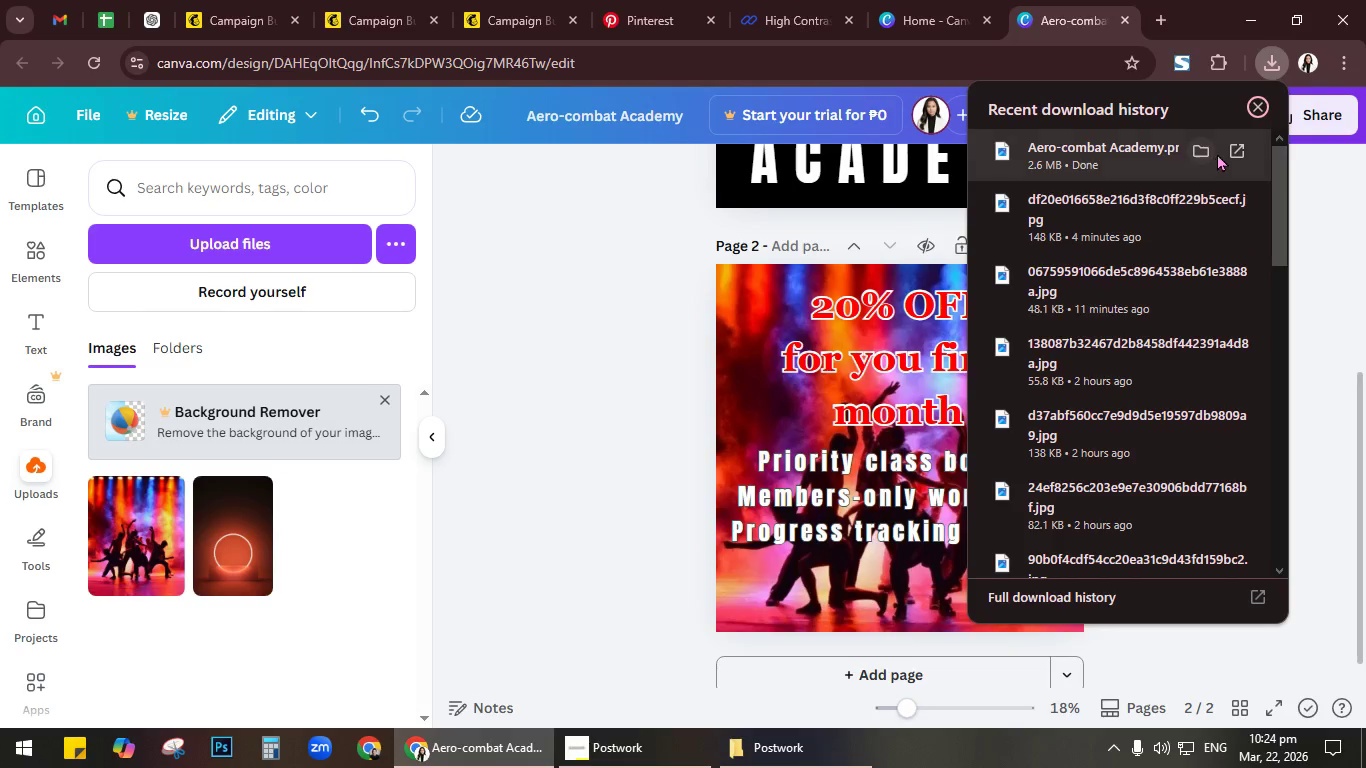 
left_click([1201, 144])
 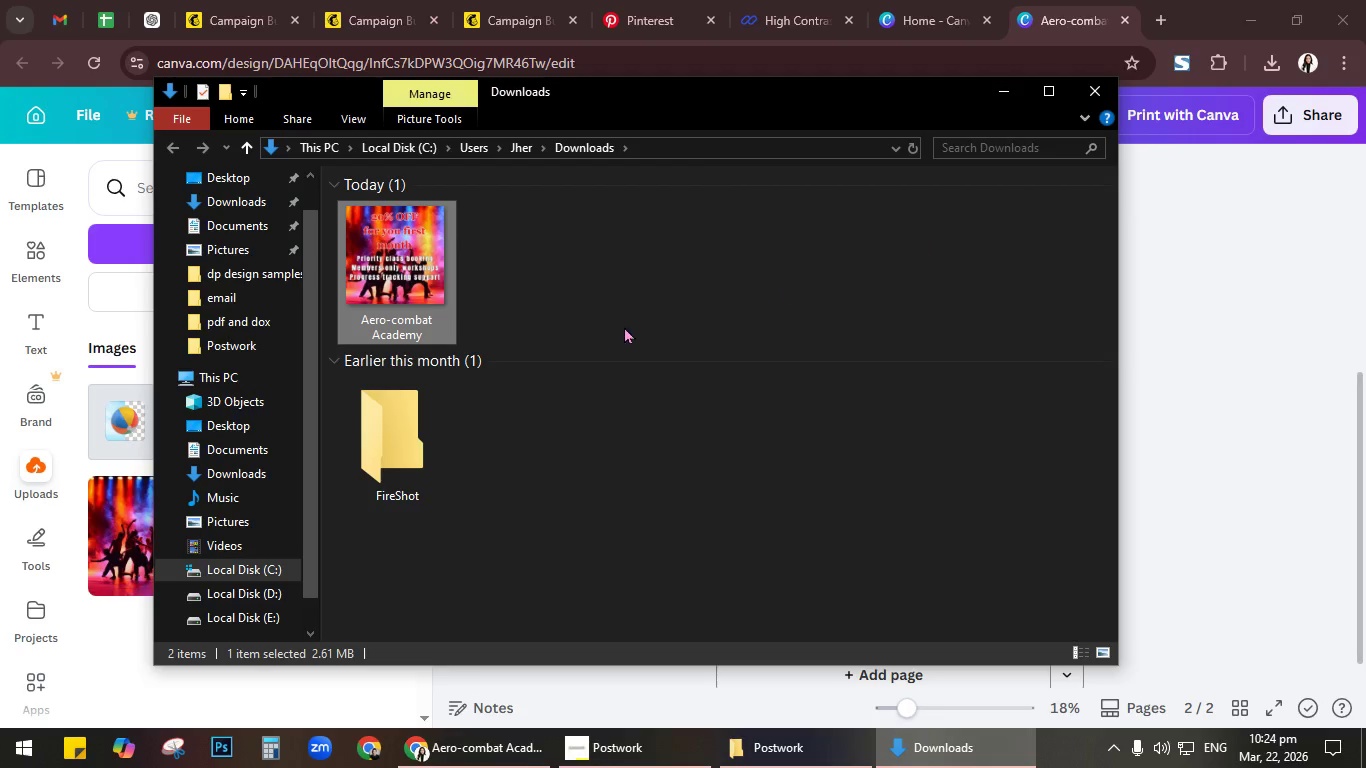 
left_click([392, 226])
 